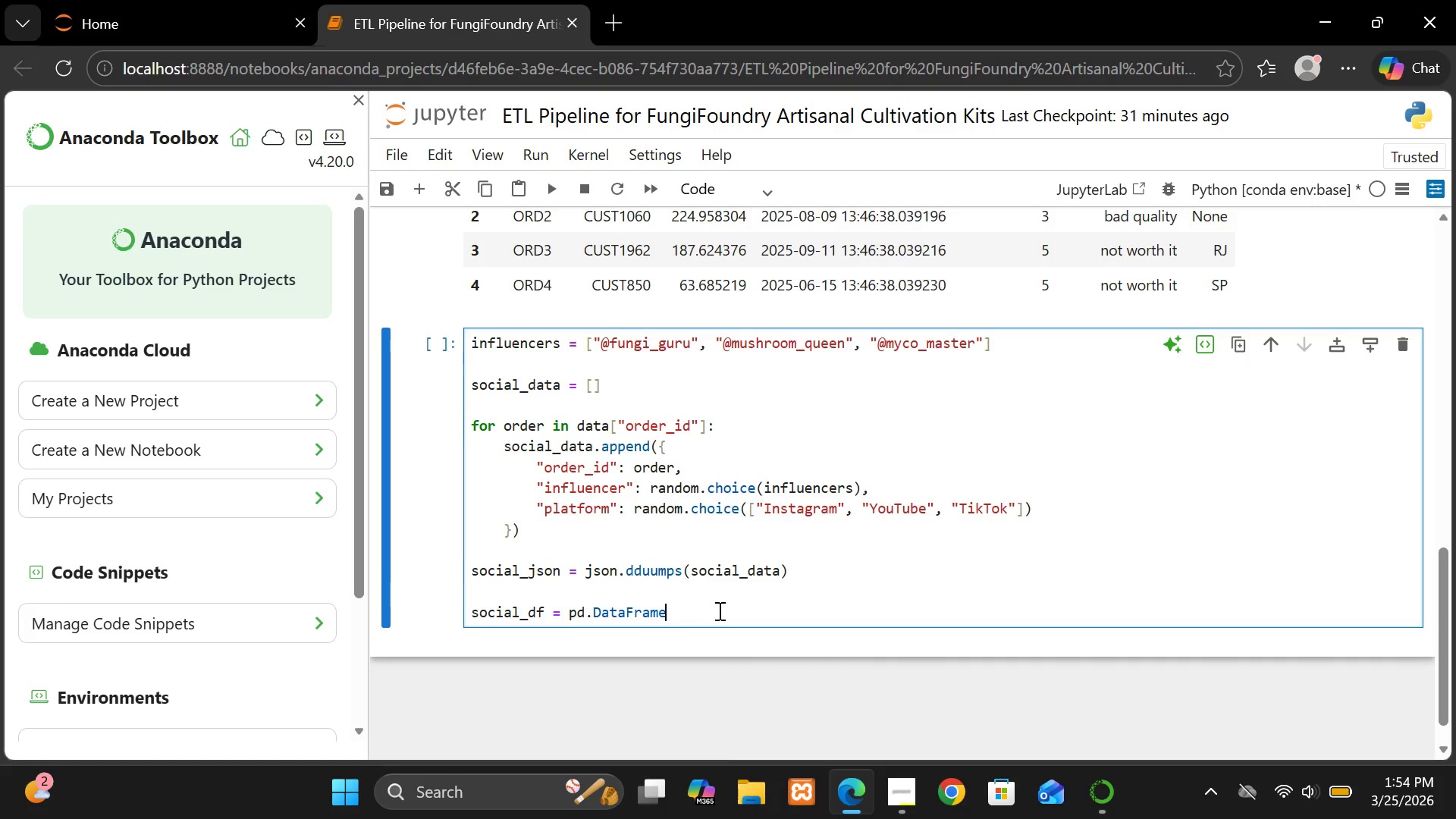 
key(Shift+9)
 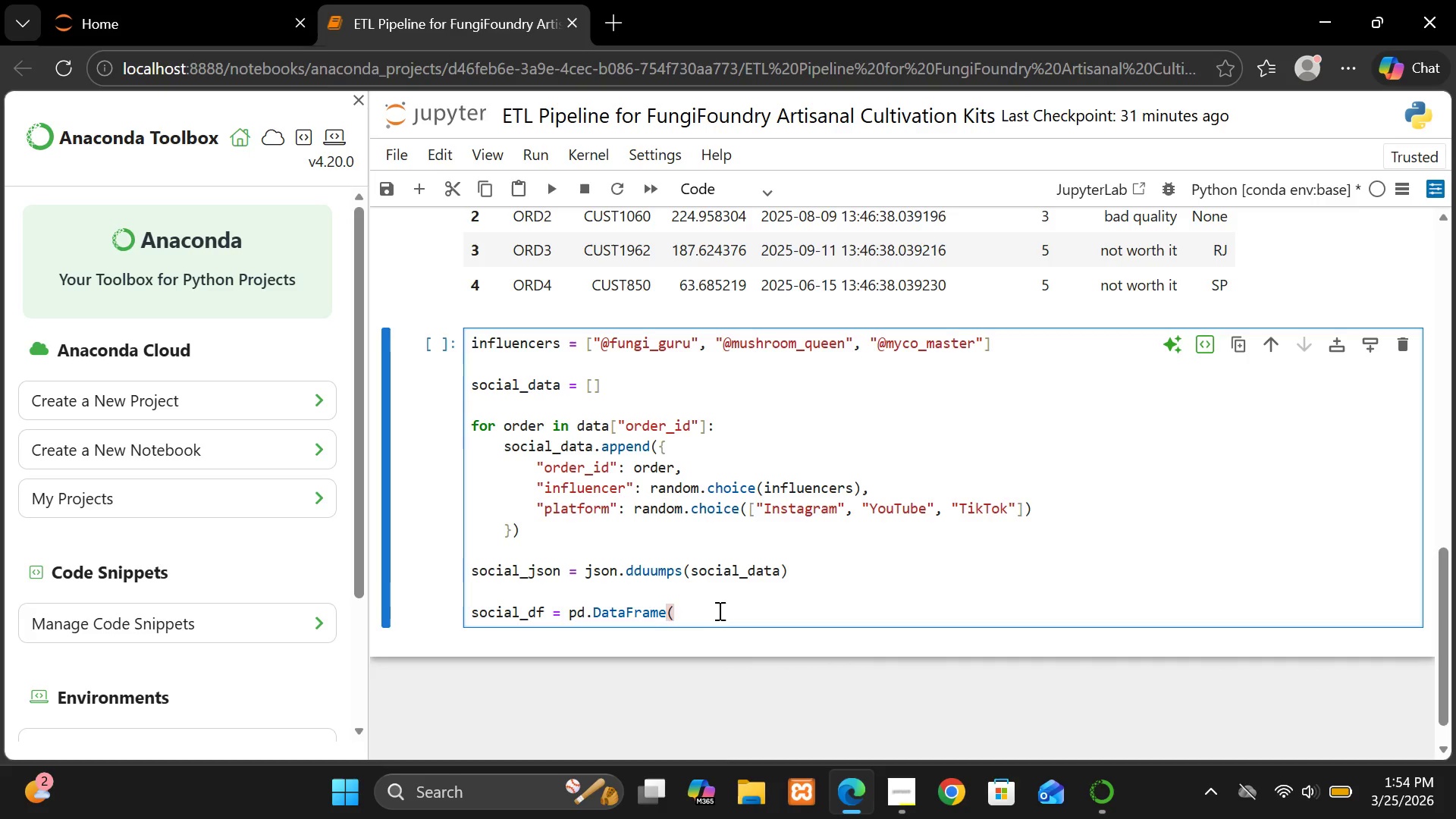 
hold_key(key=ShiftLeft, duration=0.36)
 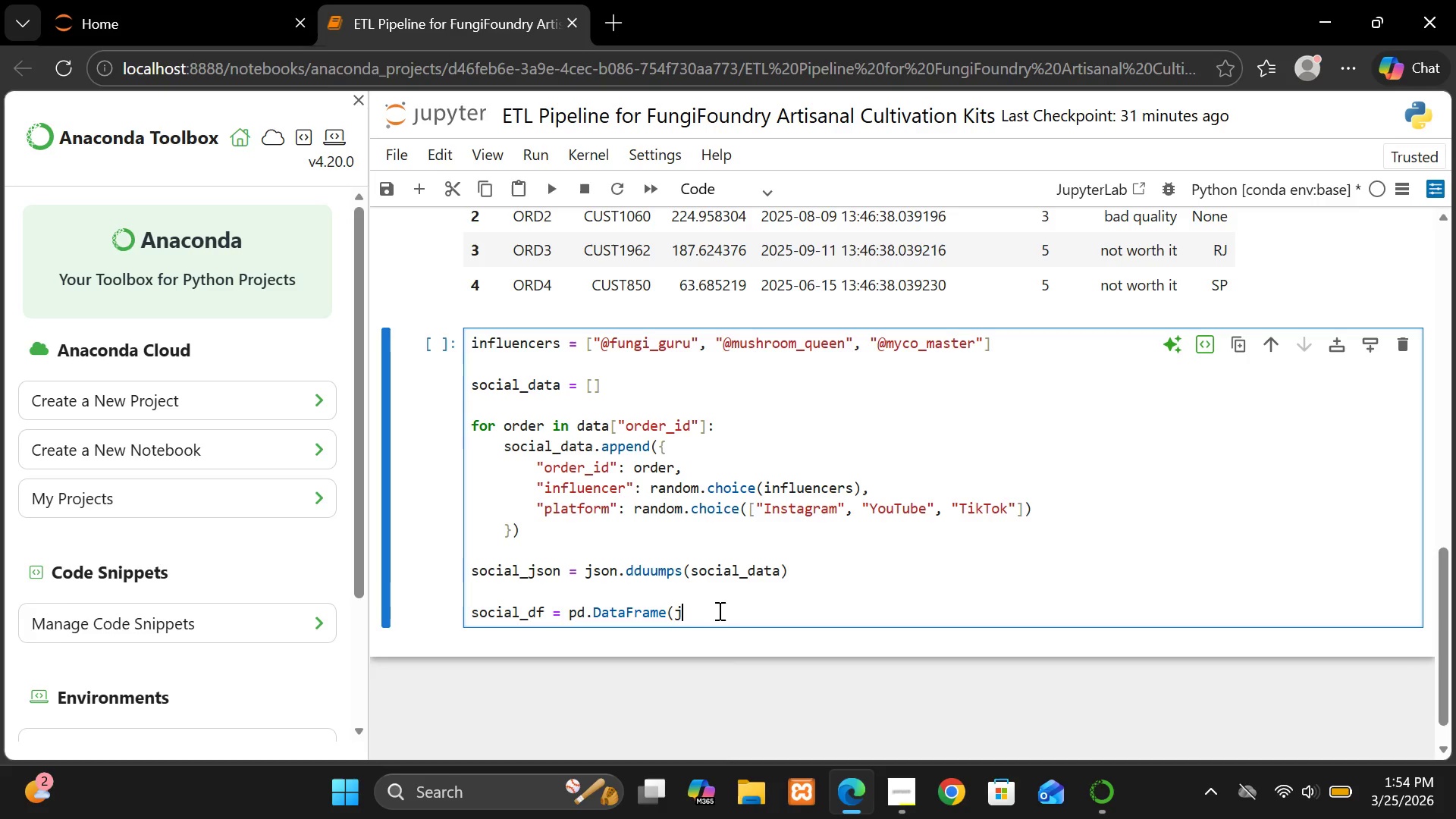 
type(json.loads(social_json)
 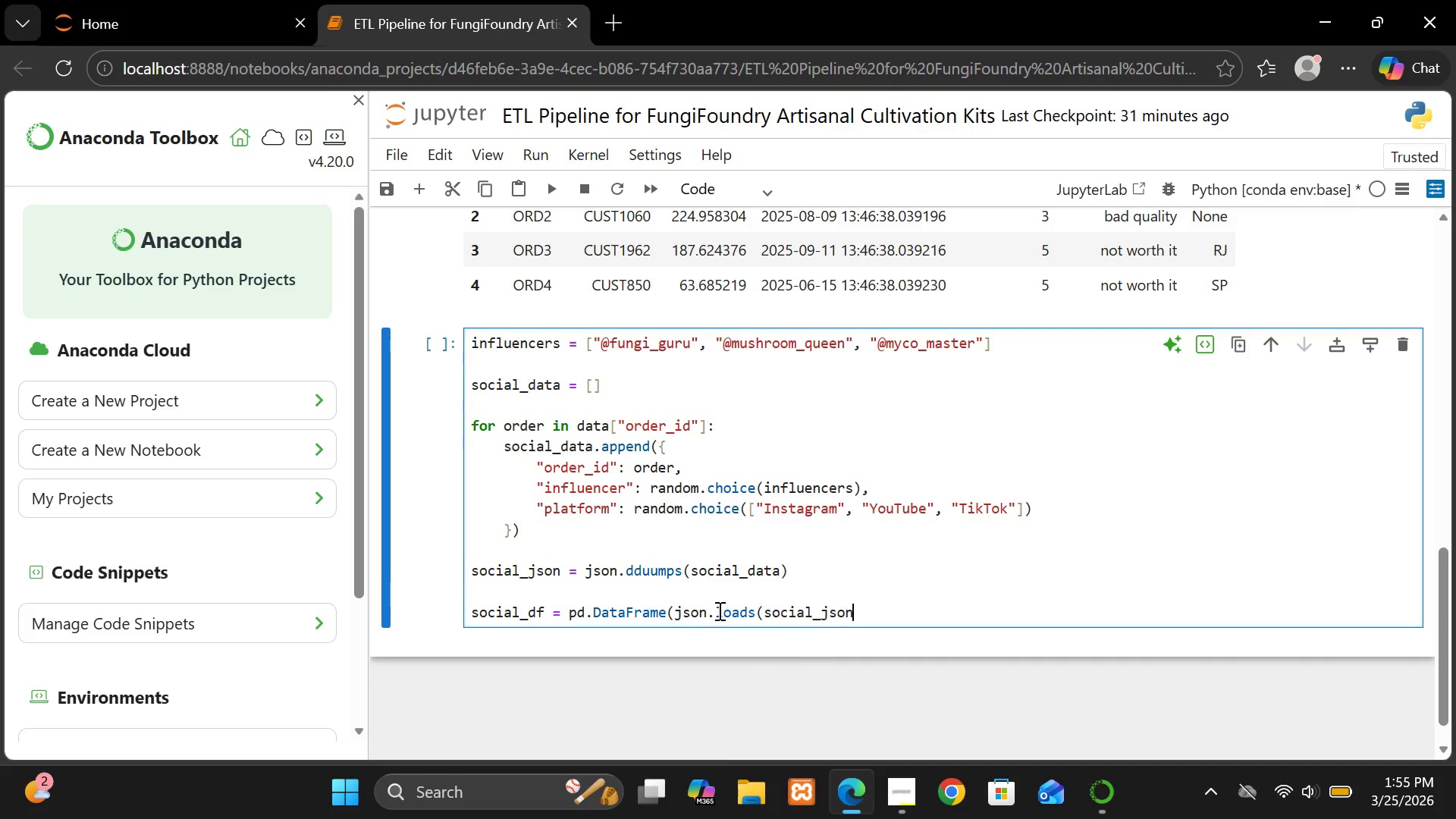 
key(Enter)
 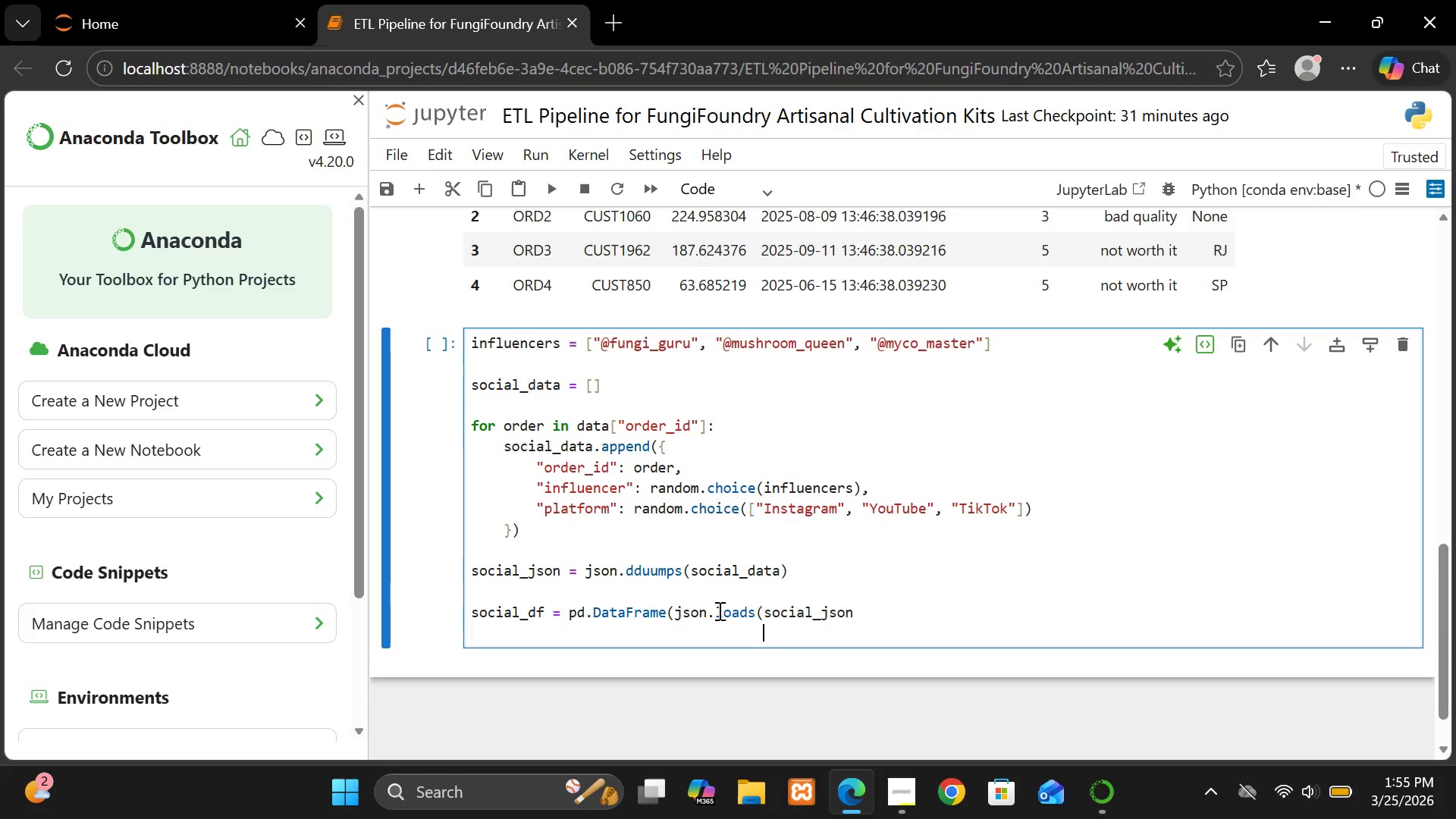 
key(Enter)
 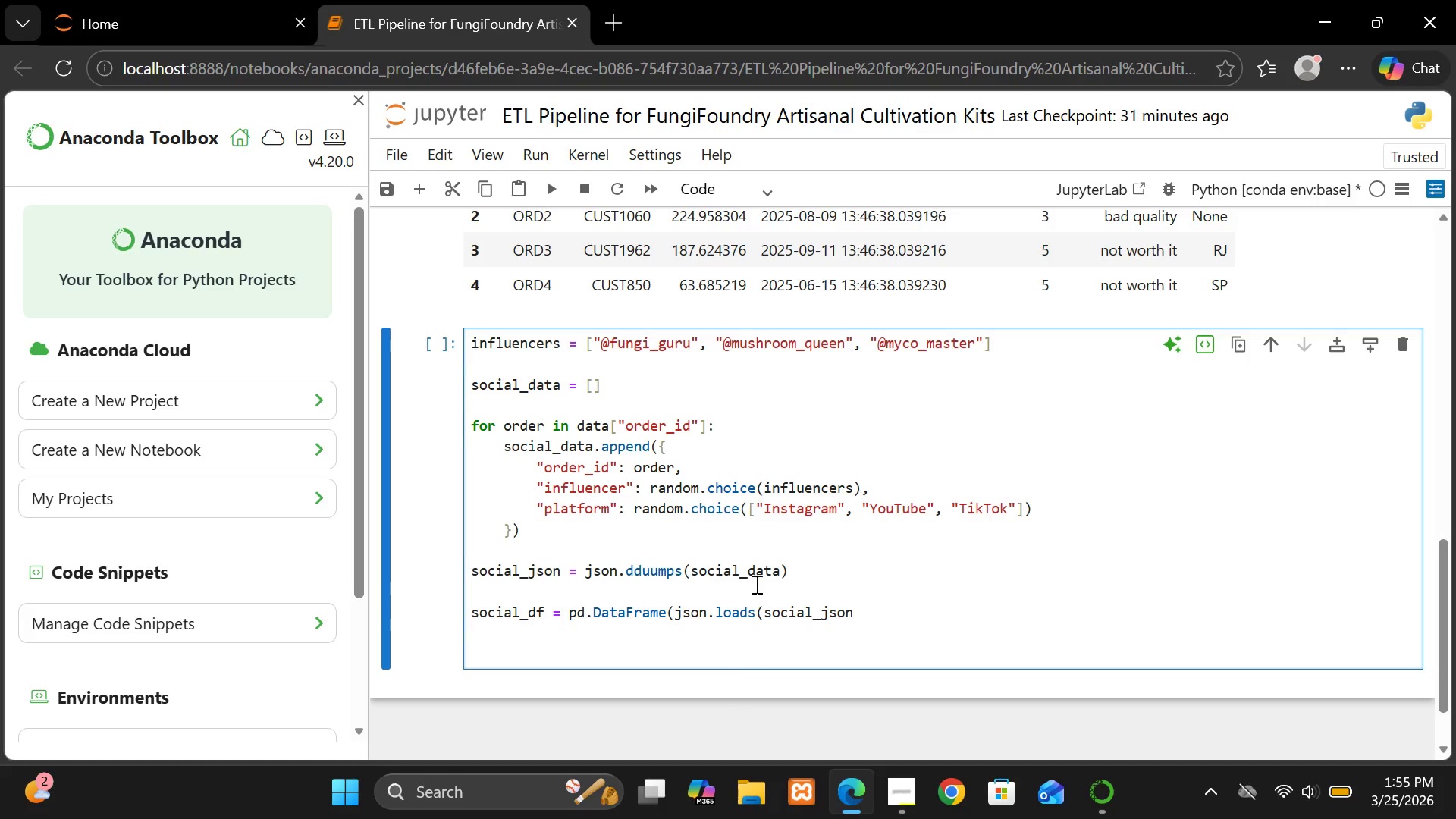 
left_click([860, 616])
 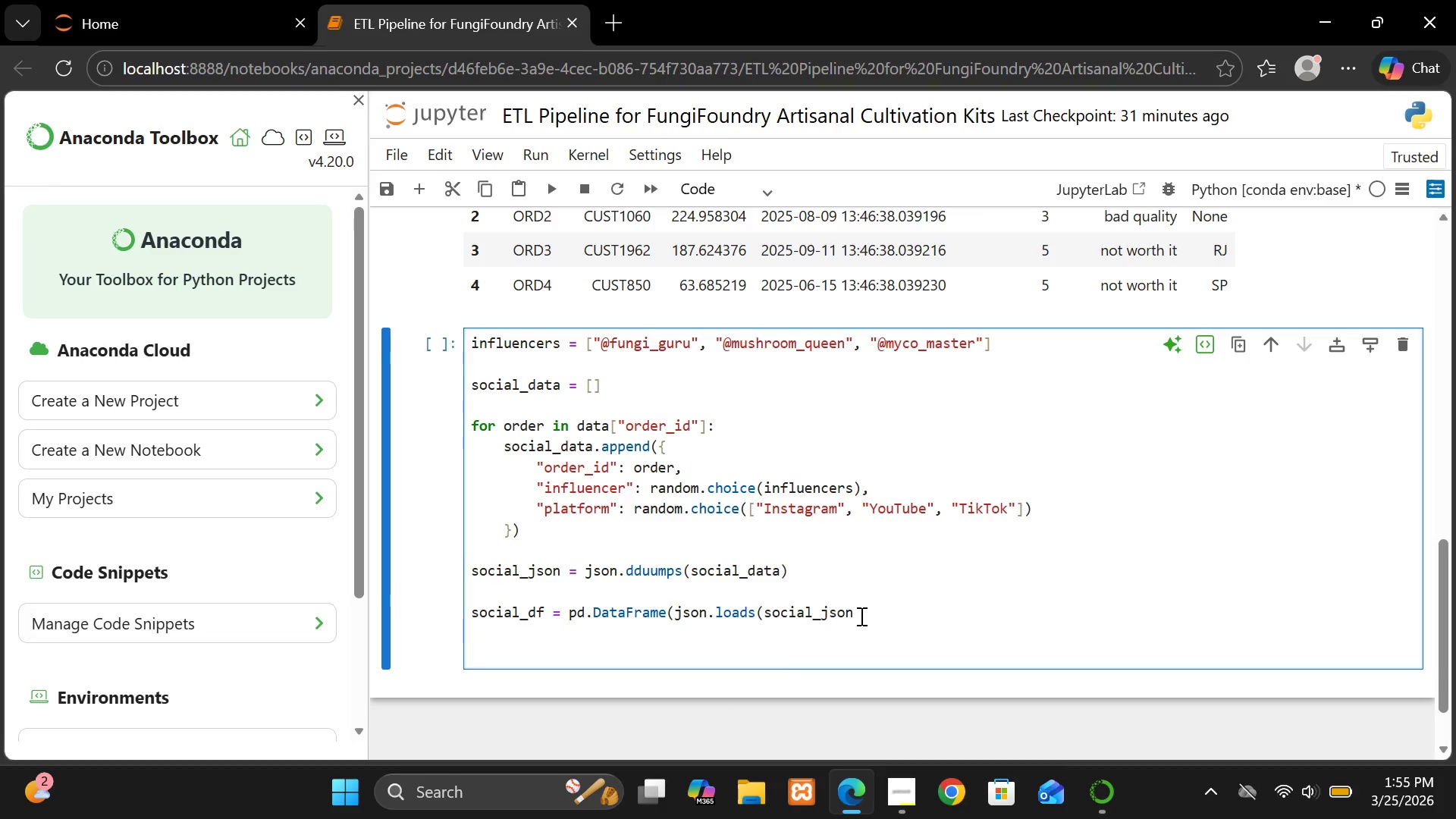 
type()))
 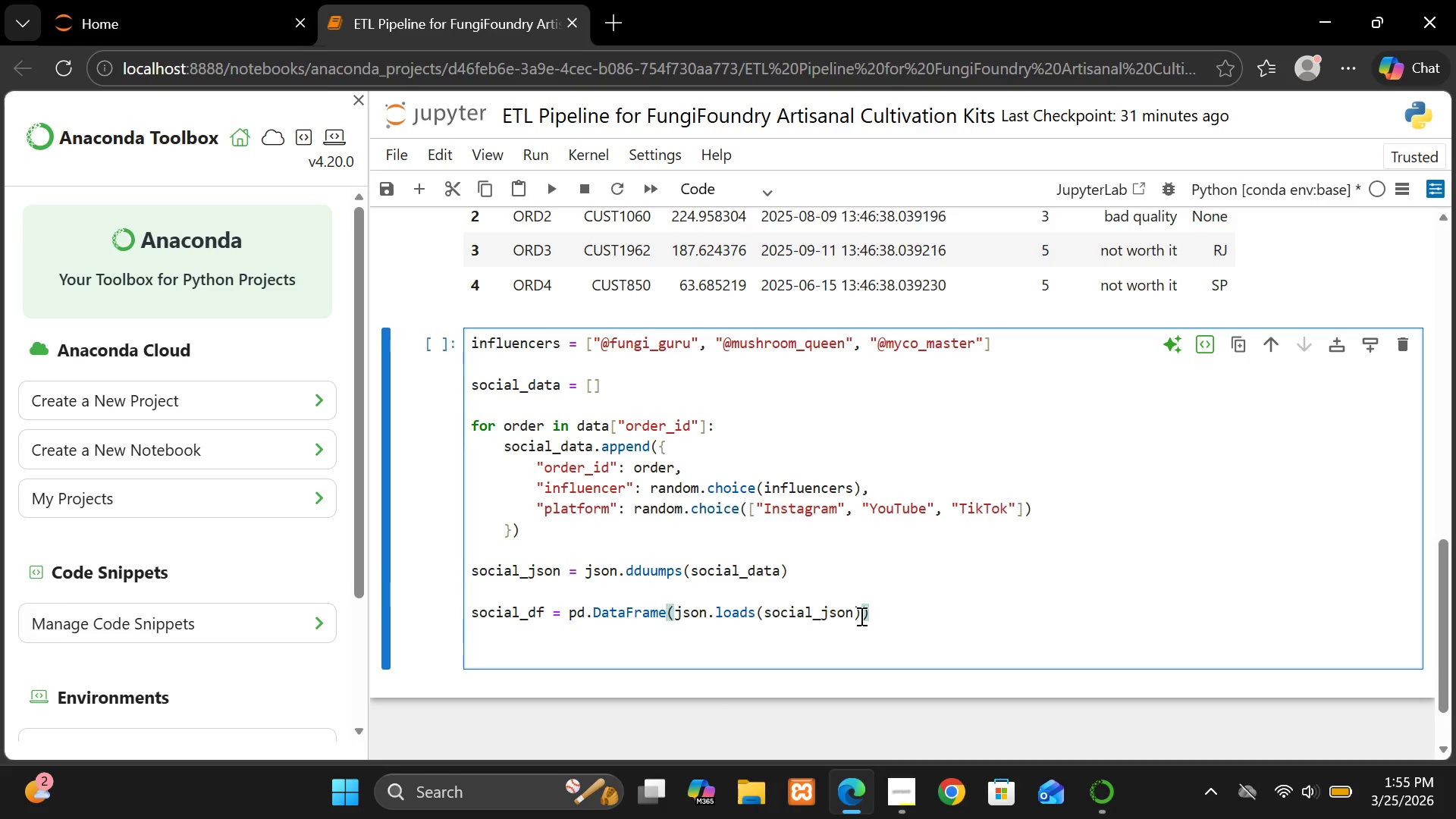 
key(Enter)
 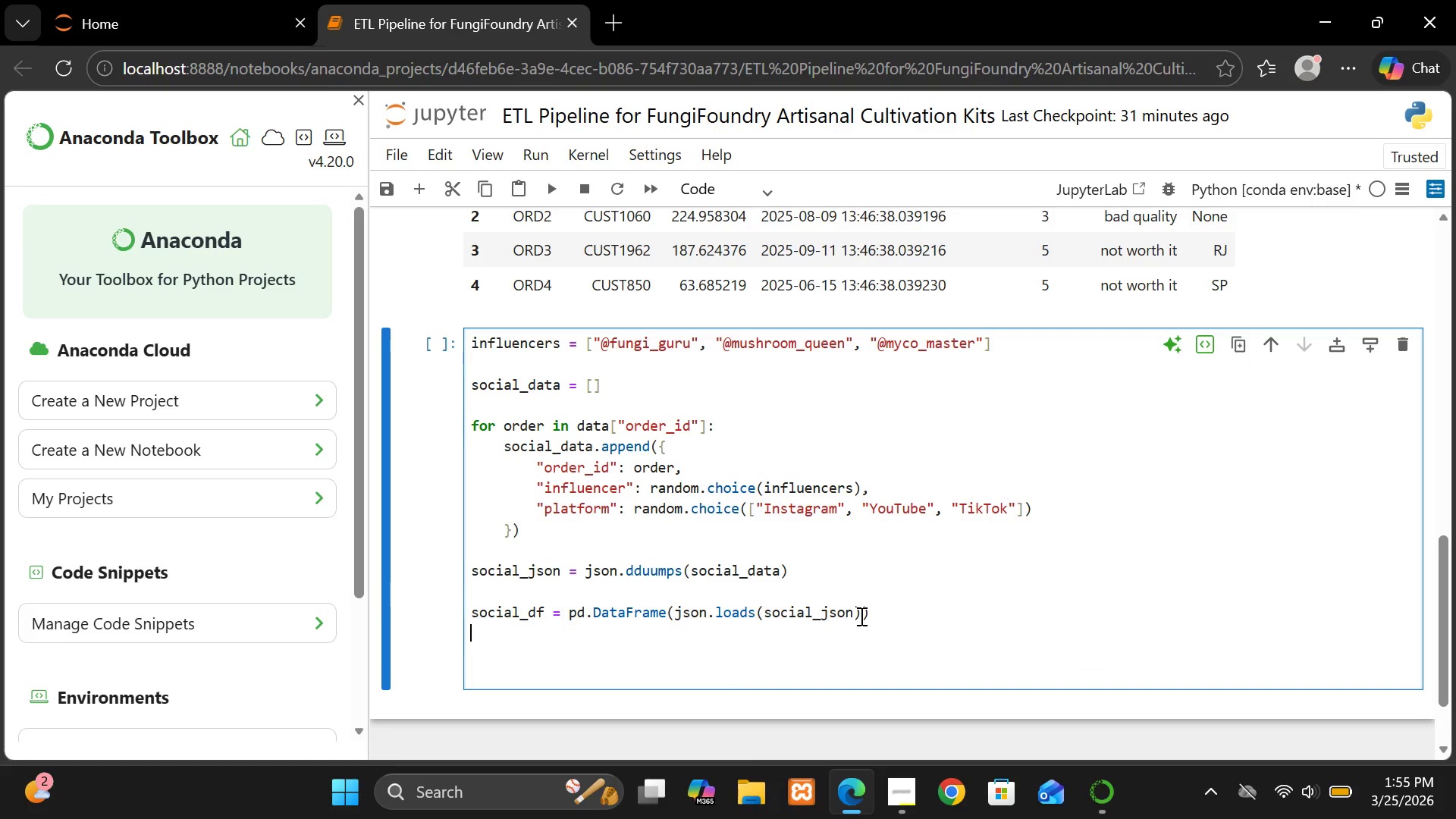 
key(Enter)
 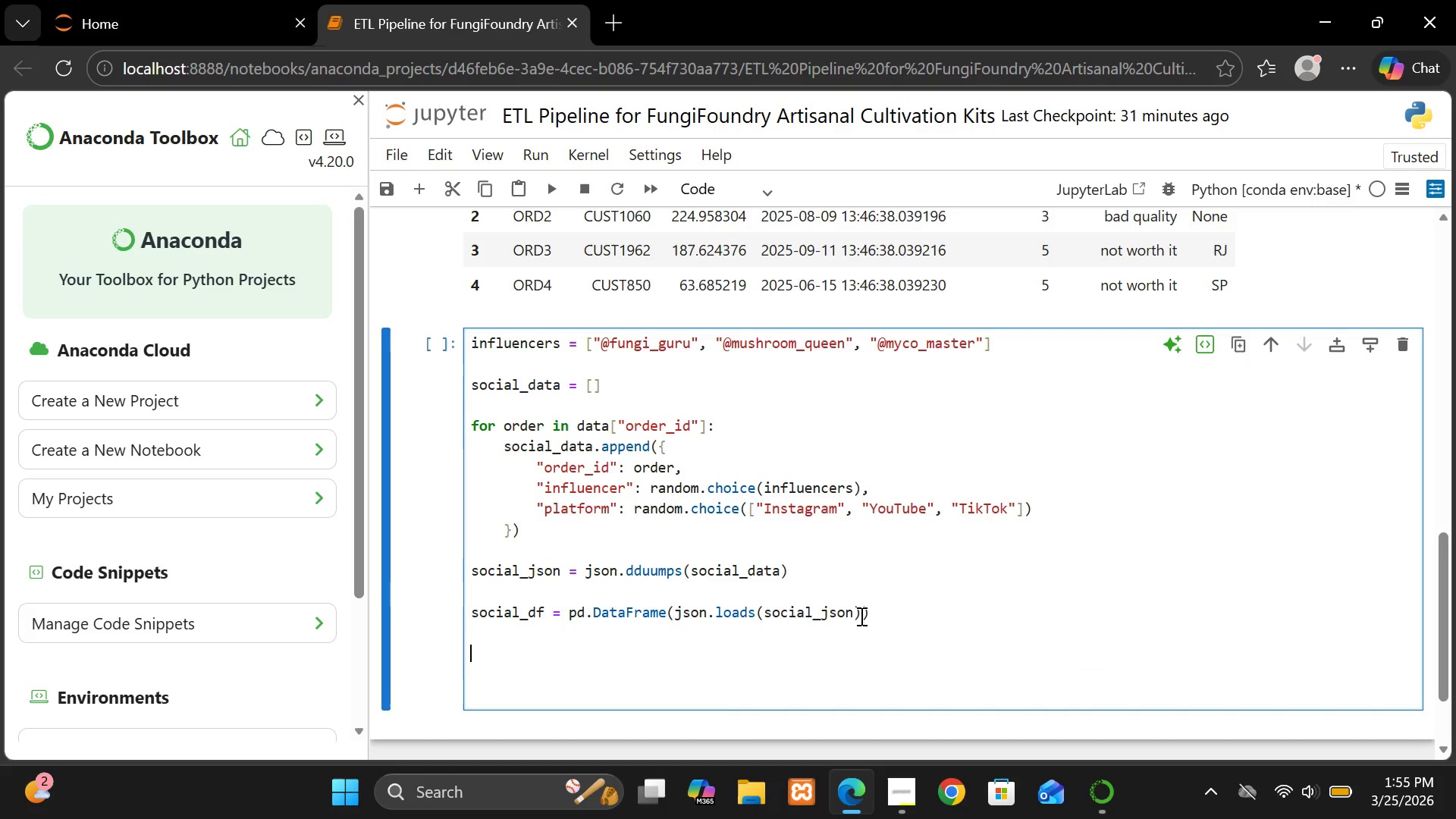 
type(soca)
key(Backspace)
type(ial_df.head())
 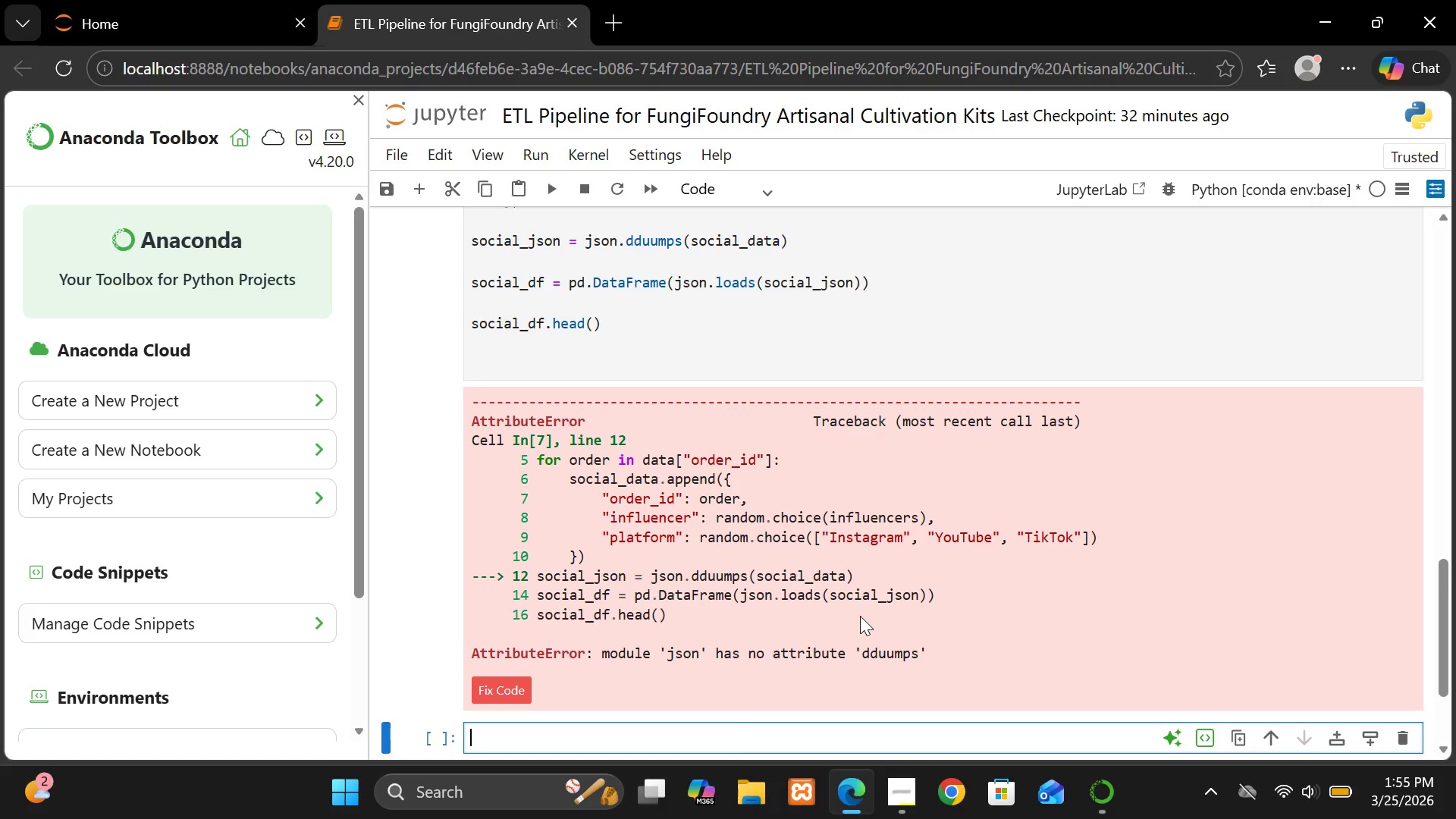 
 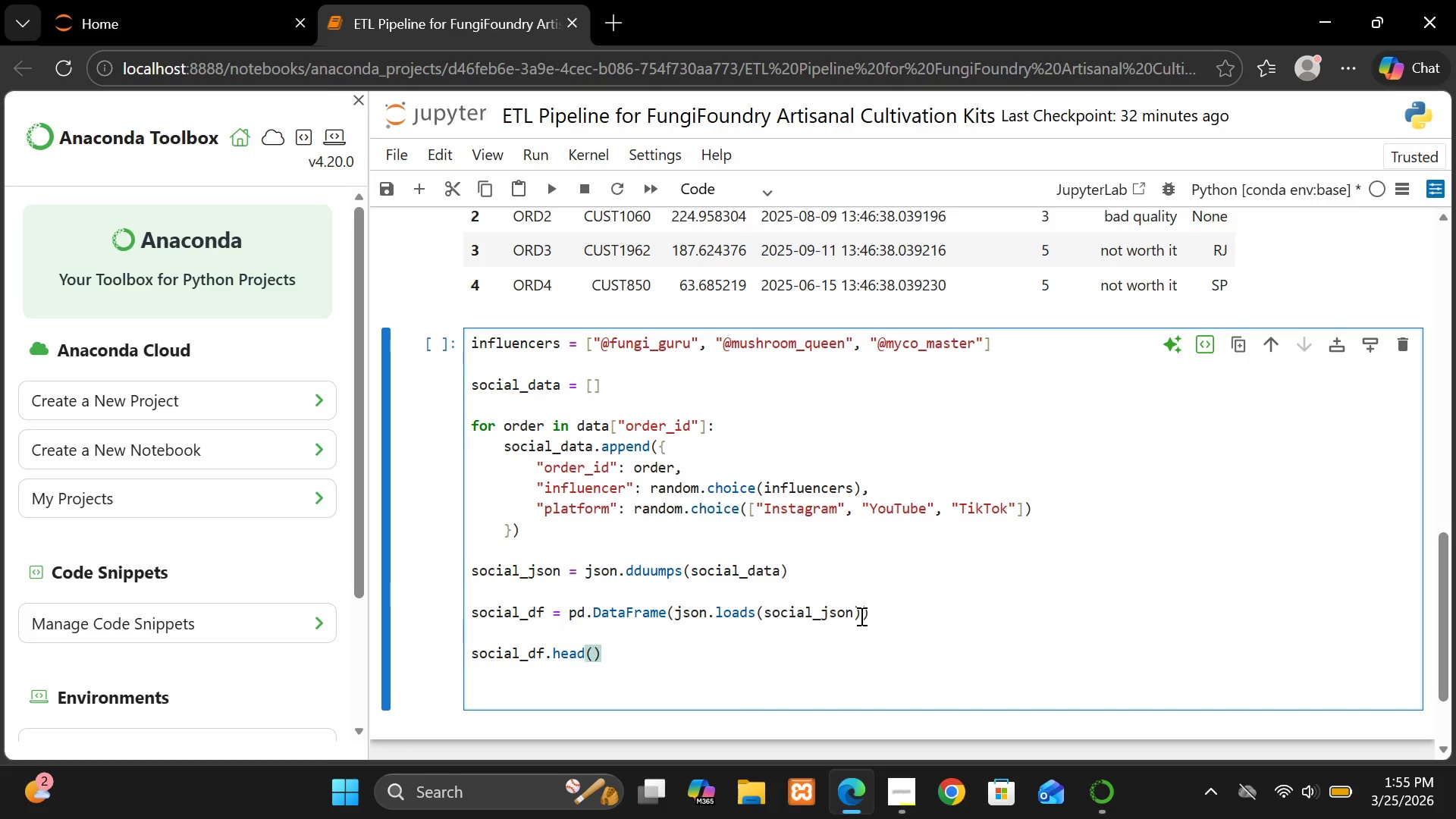 
key(Shift+Enter)
 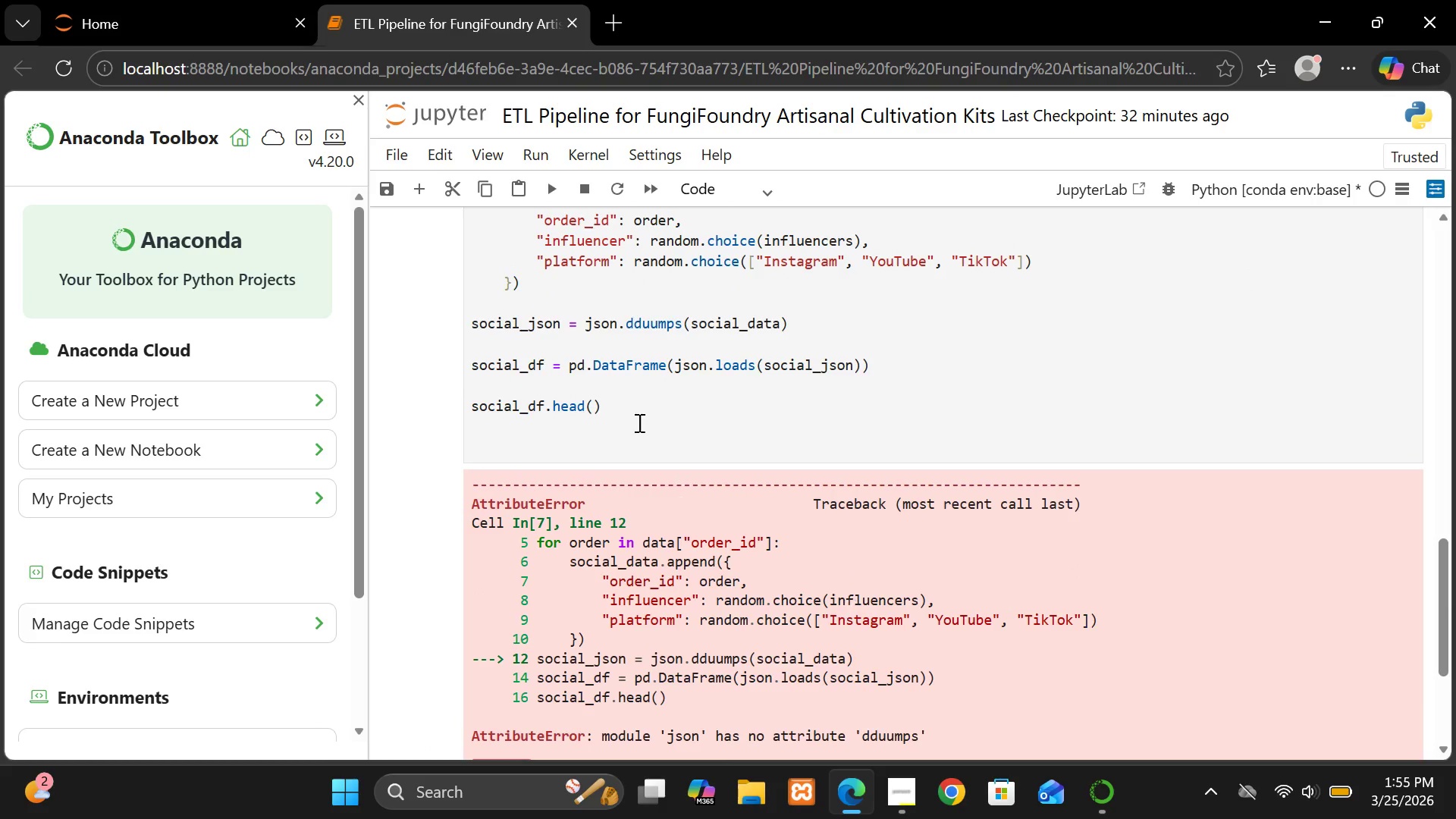 
left_click([635, 325])
 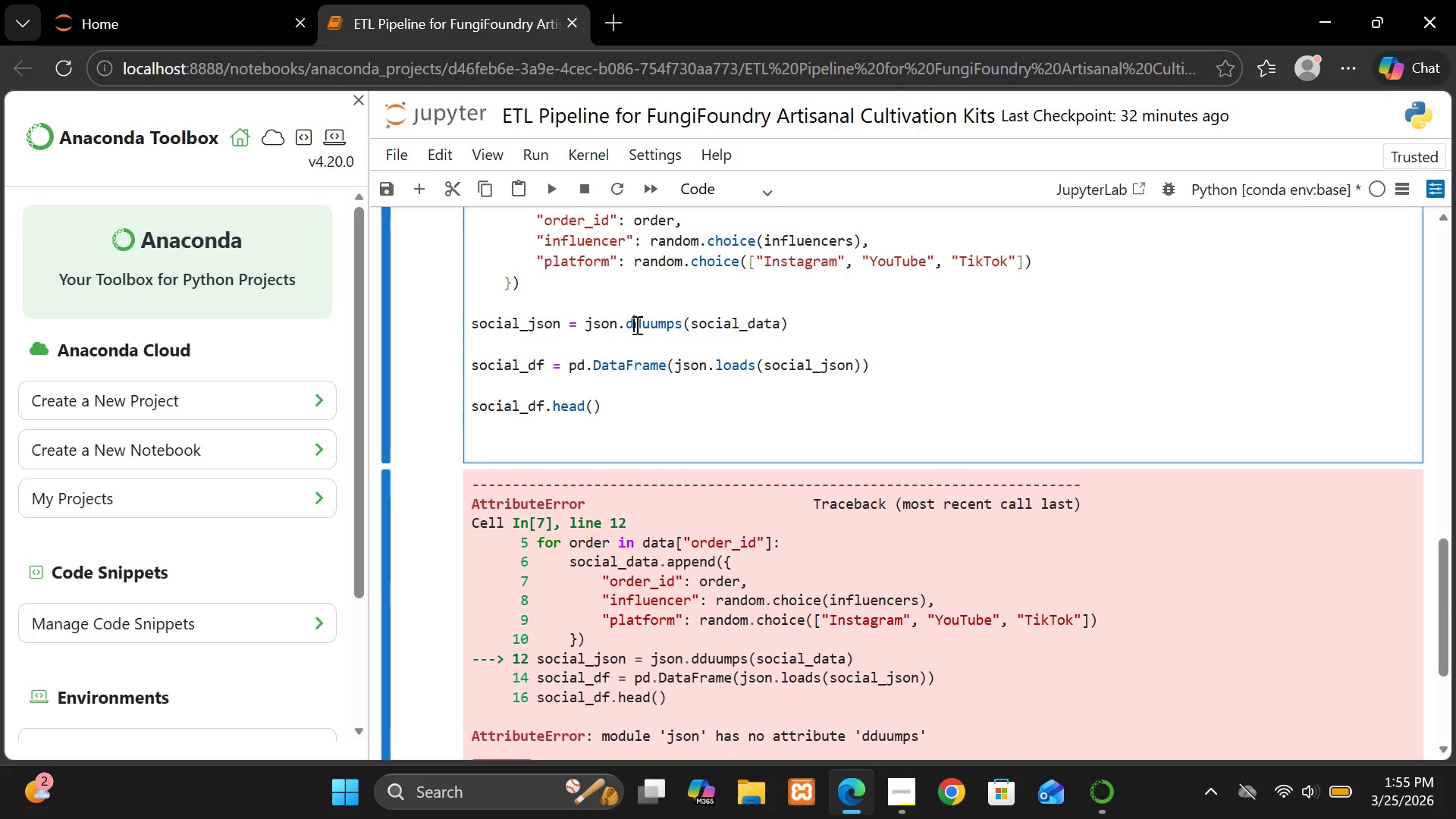 
key(Backspace)
 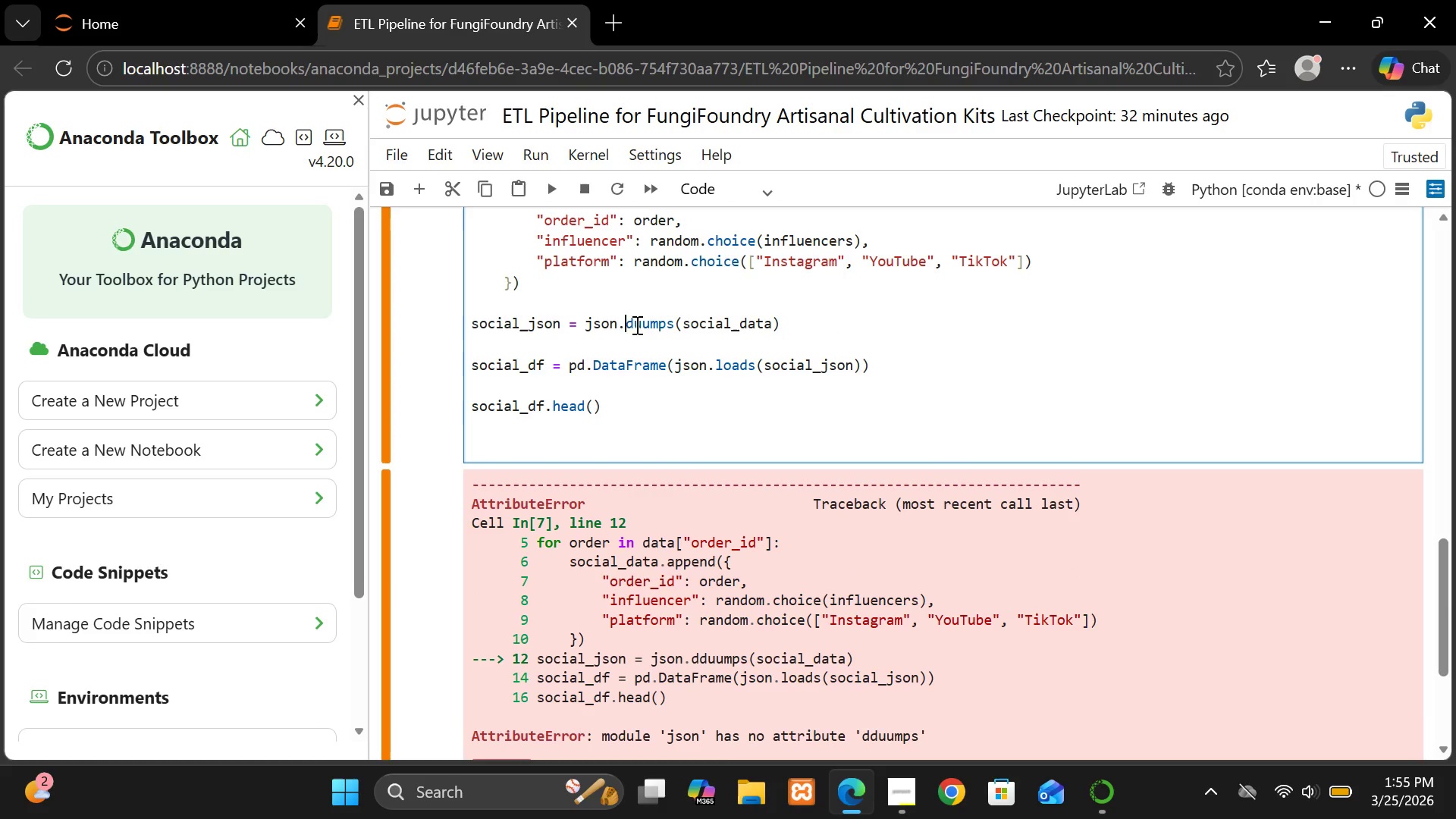 
key(Shift+ShiftRight)
 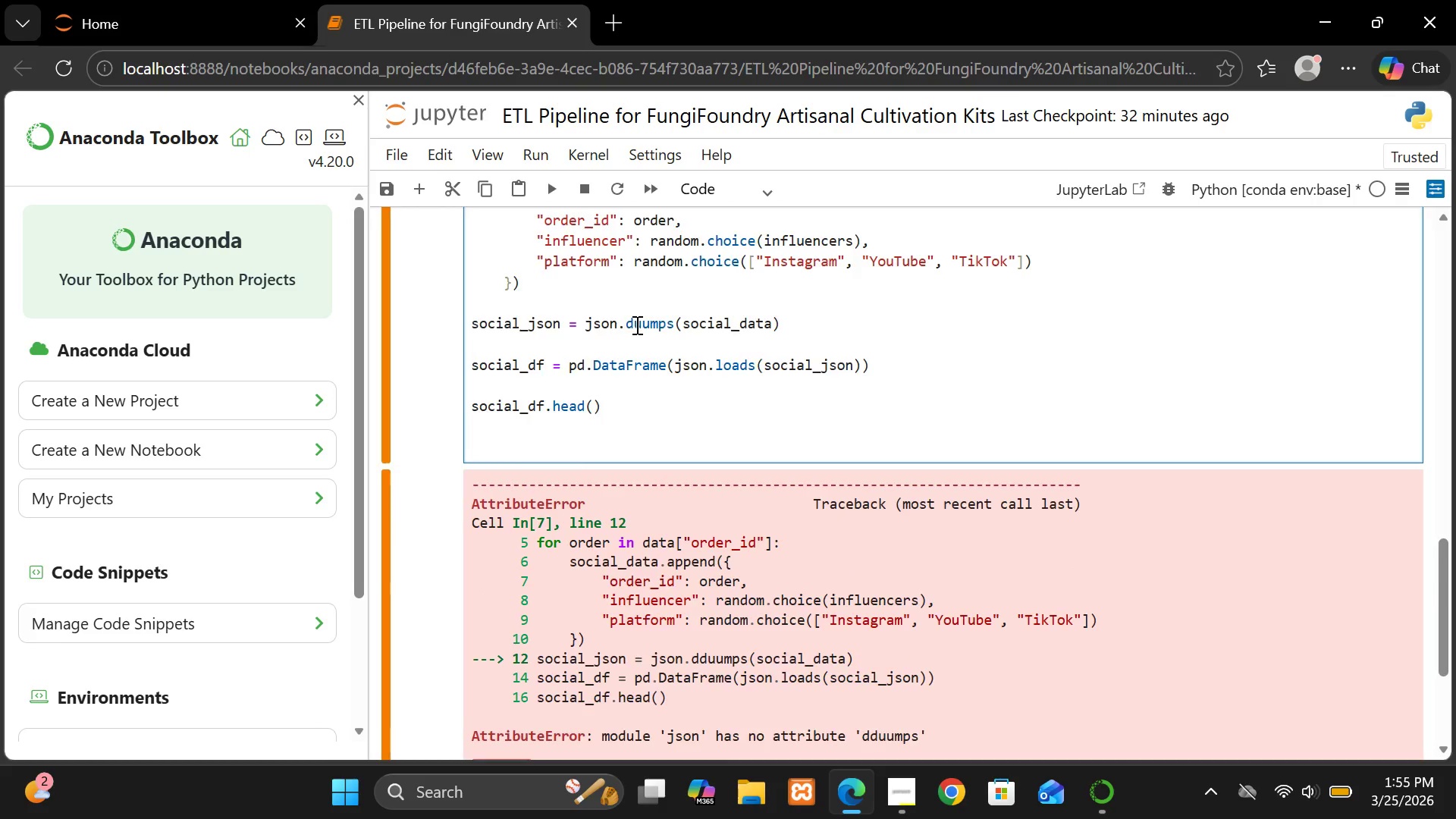 
key(Shift+Enter)
 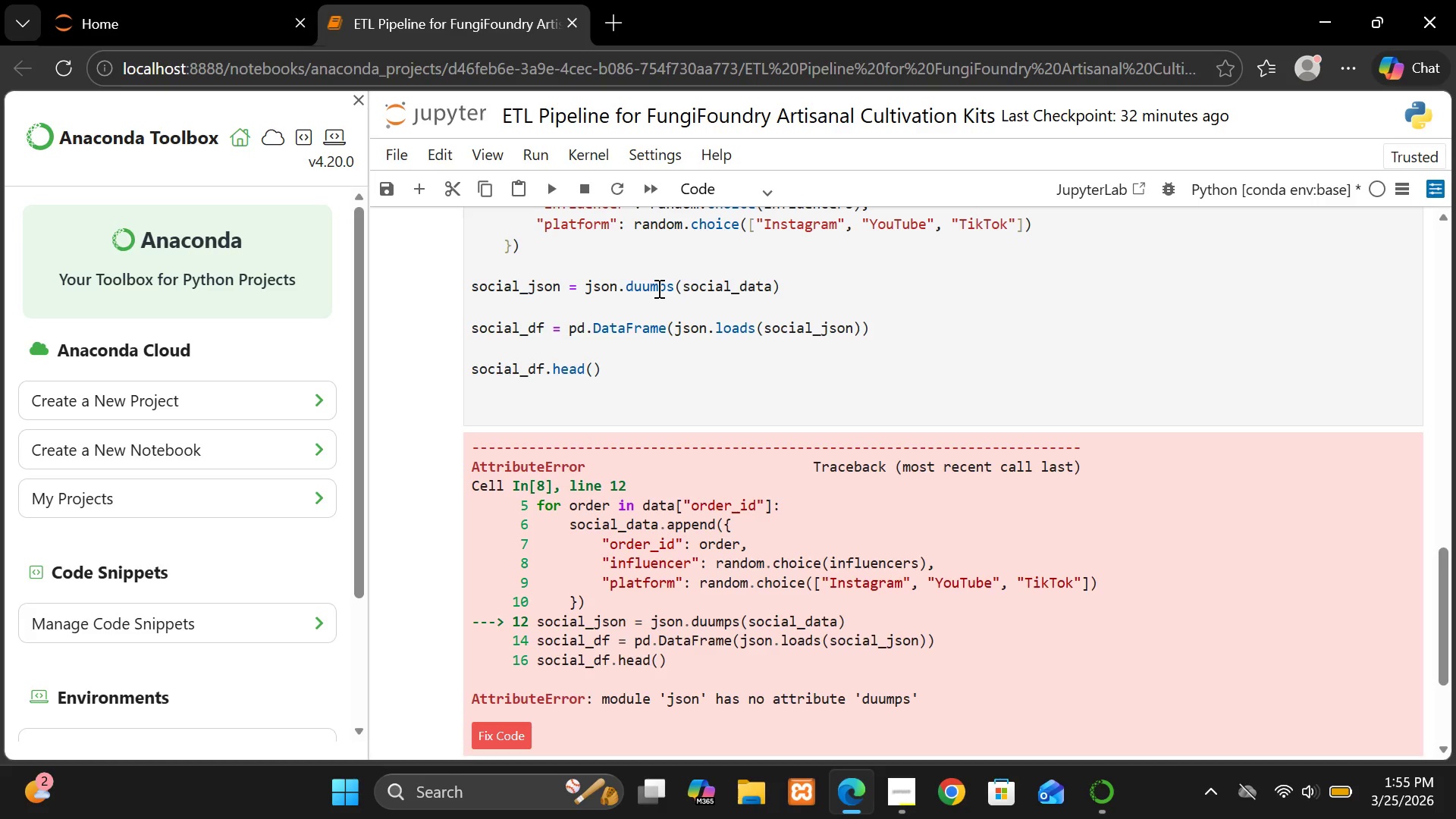 
wait(5.59)
 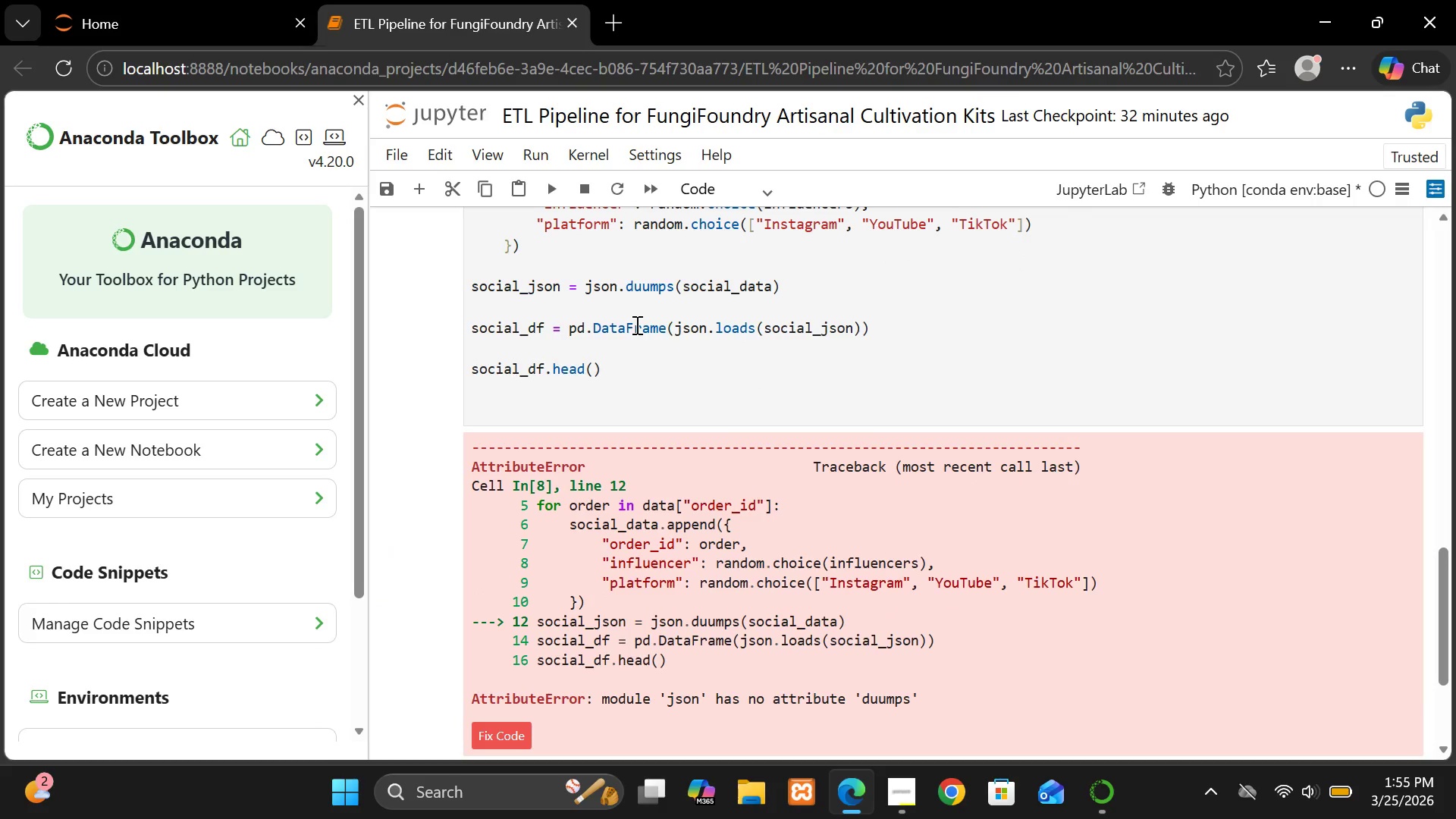 
left_click([642, 287])
 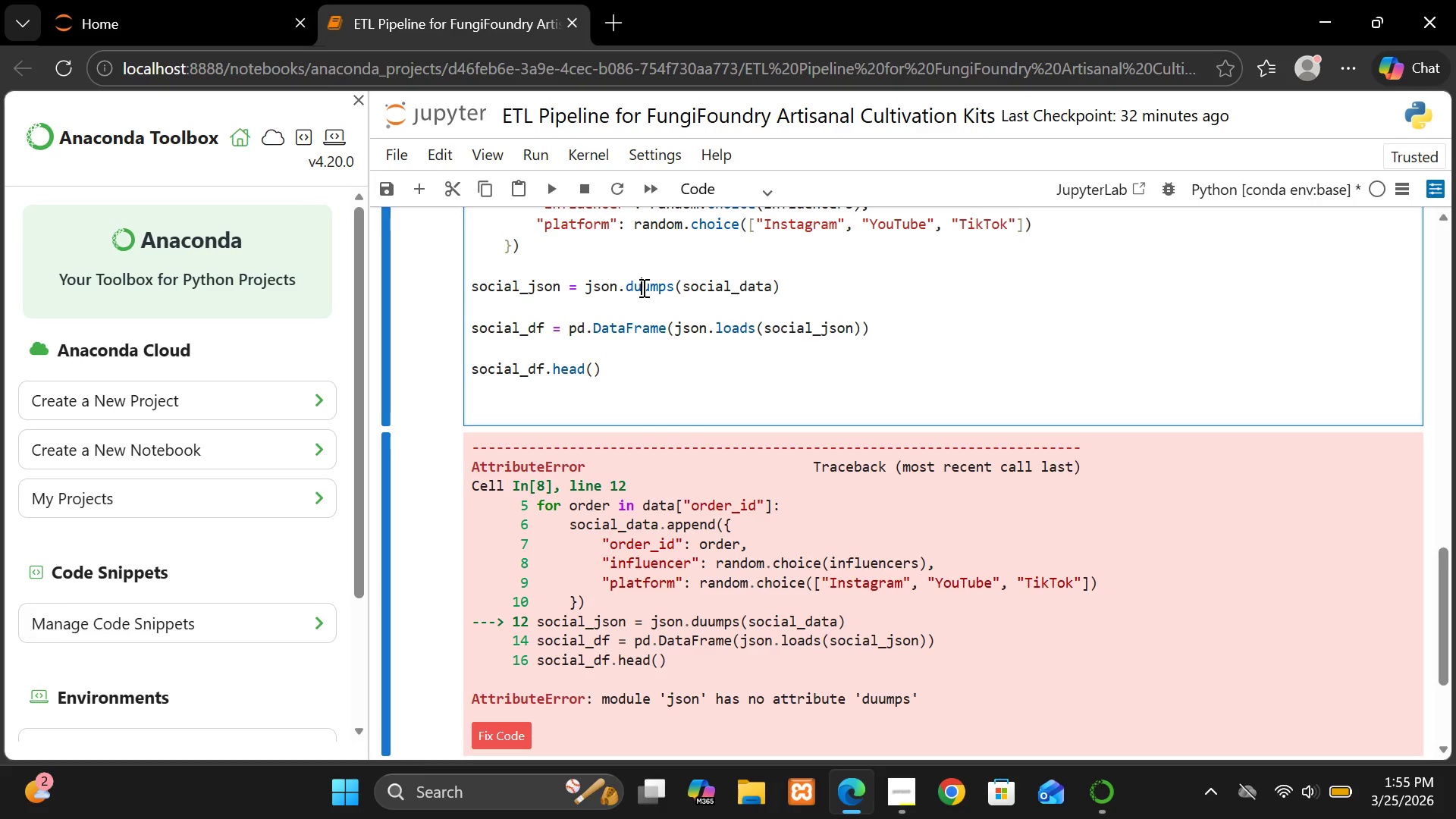 
key(Backspace)
 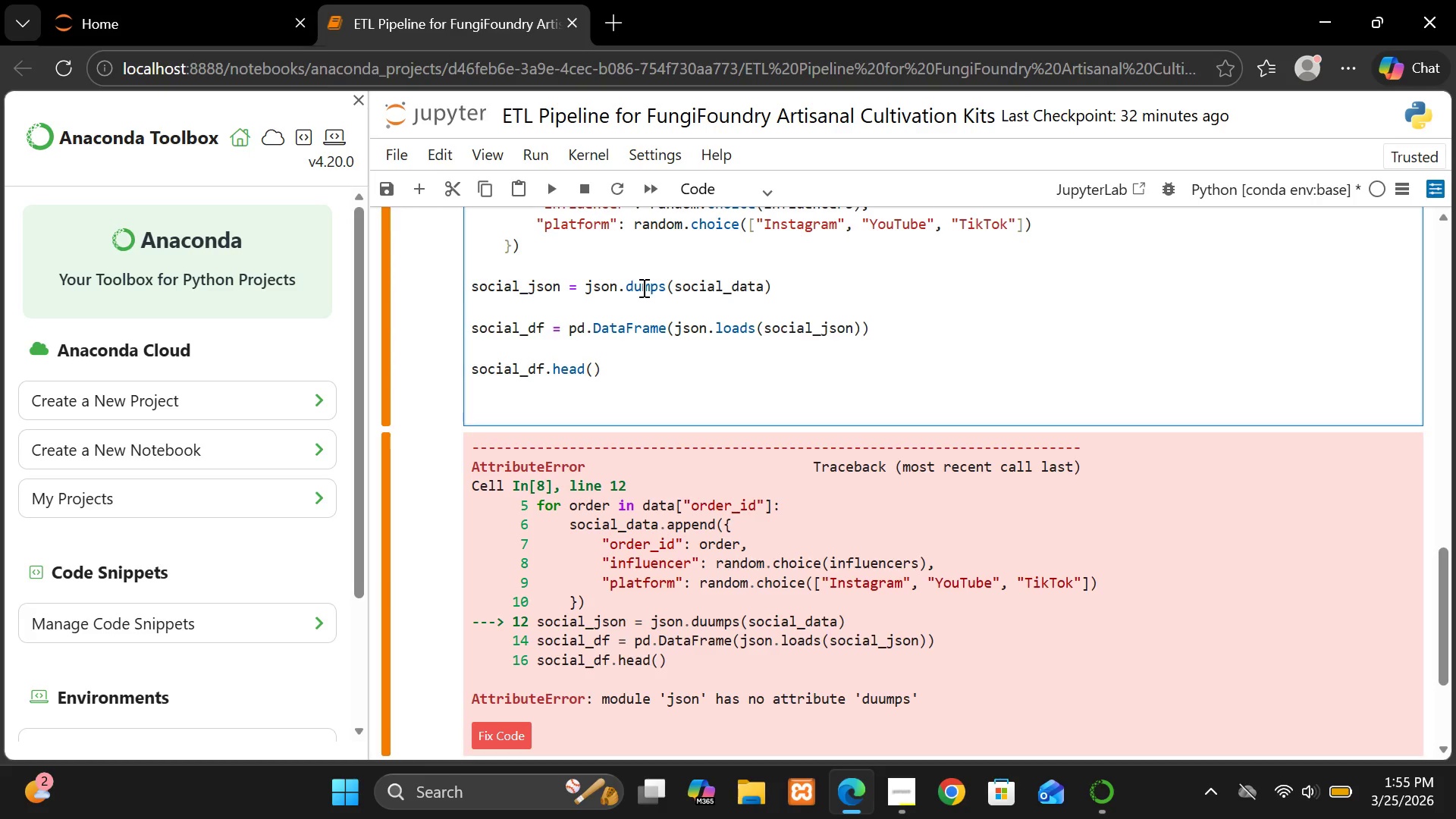 
key(Shift+ShiftRight)
 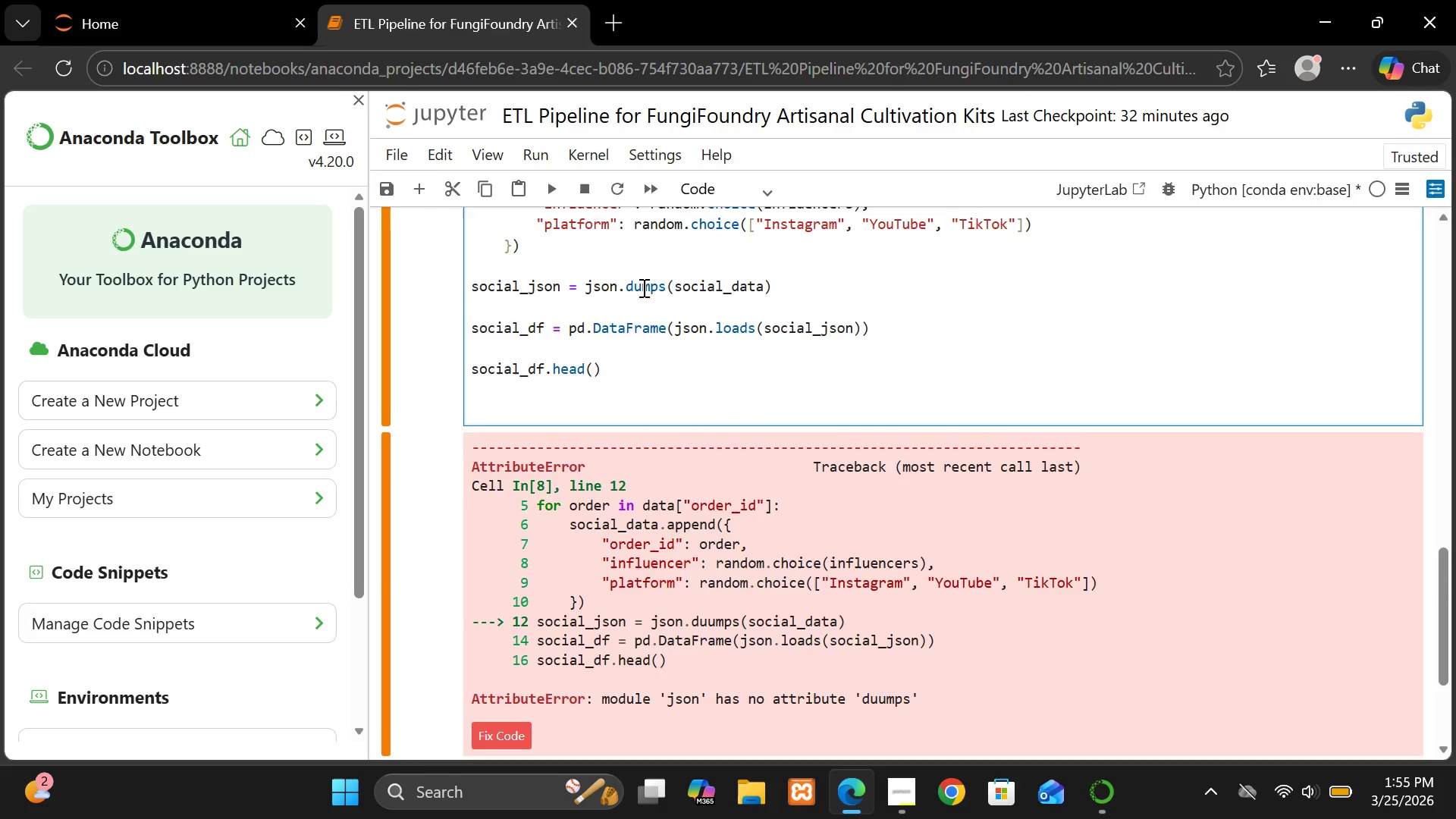 
key(Shift+Enter)
 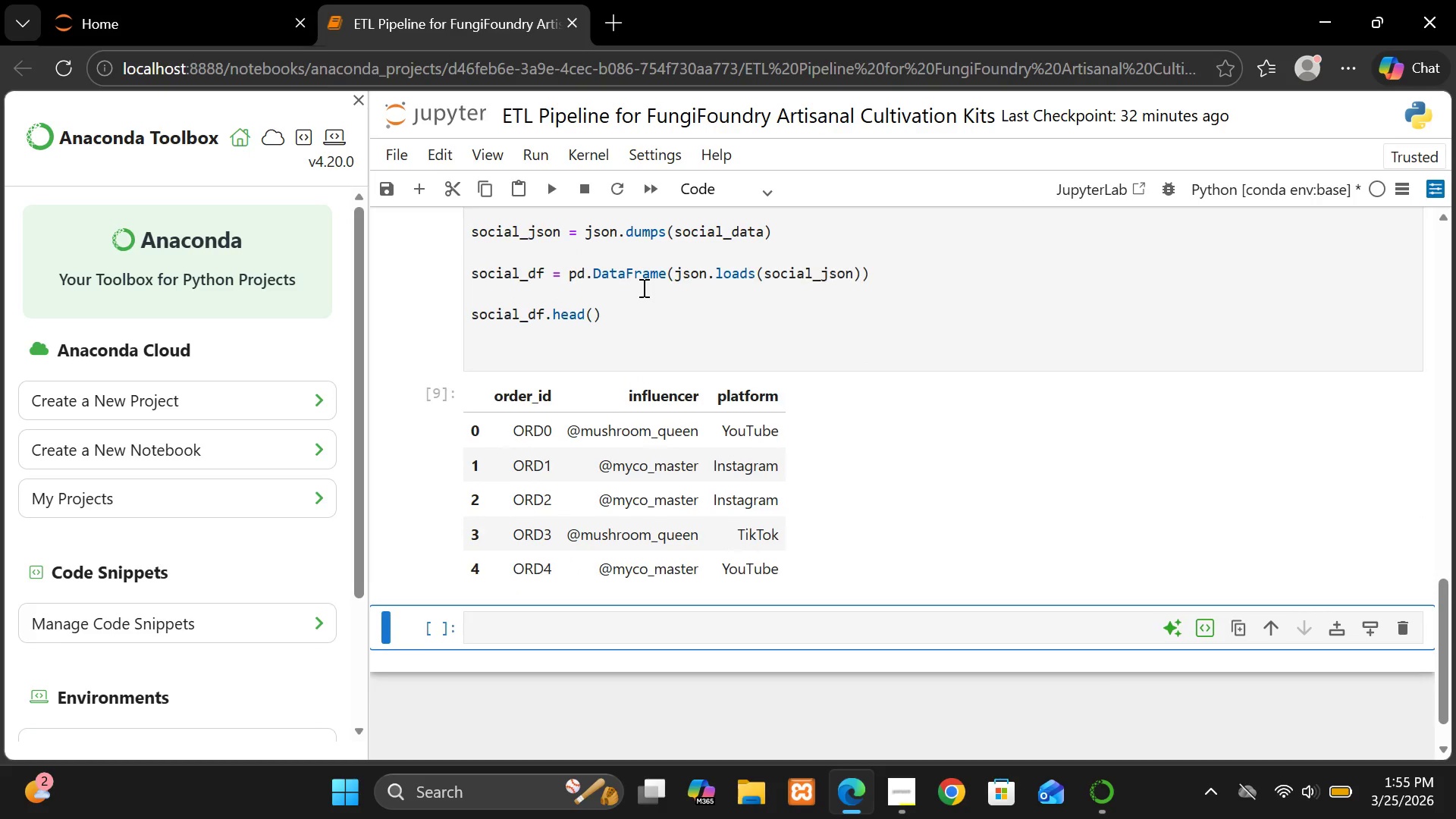 
wait(8.89)
 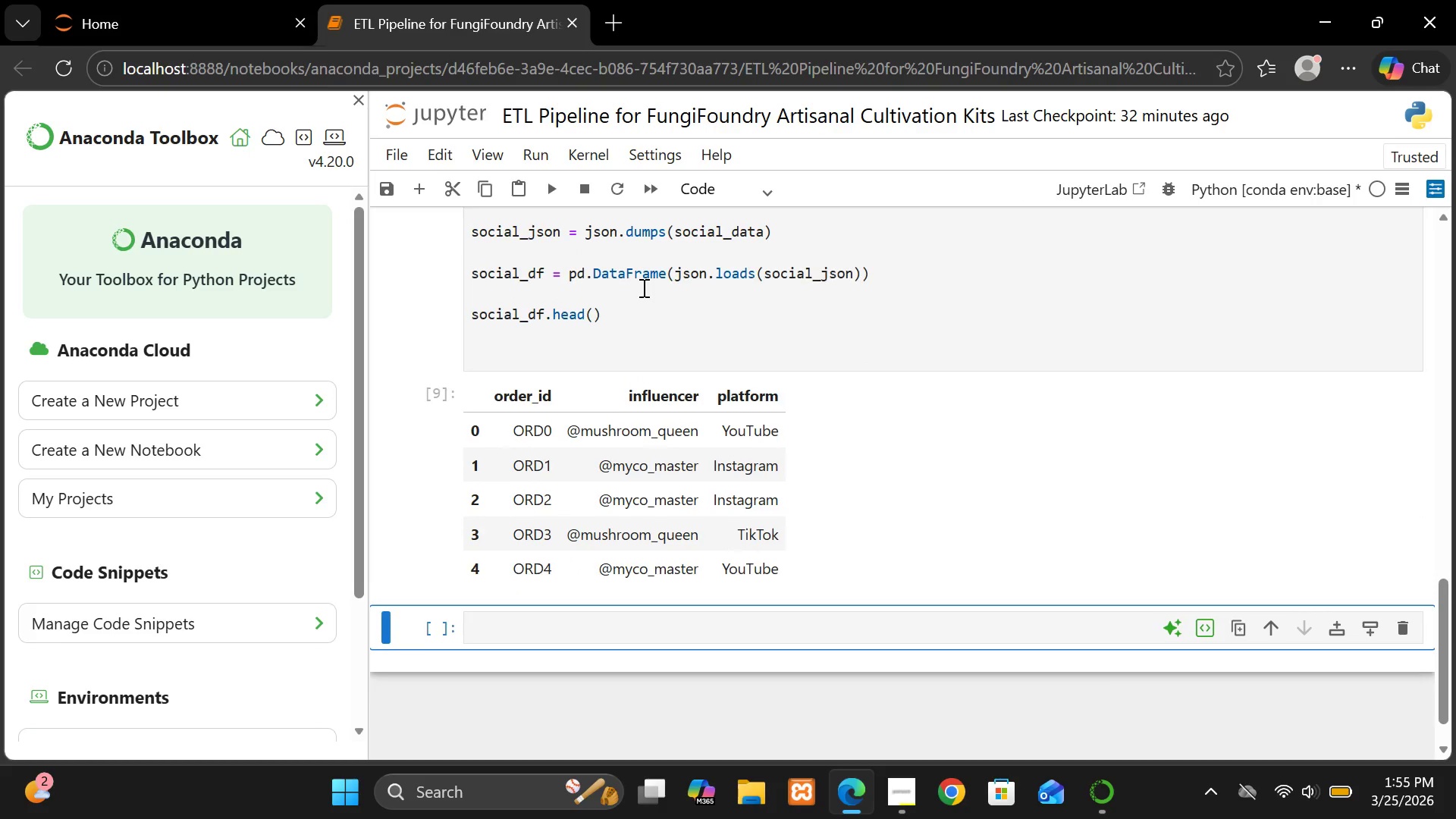 
left_click([601, 584])
 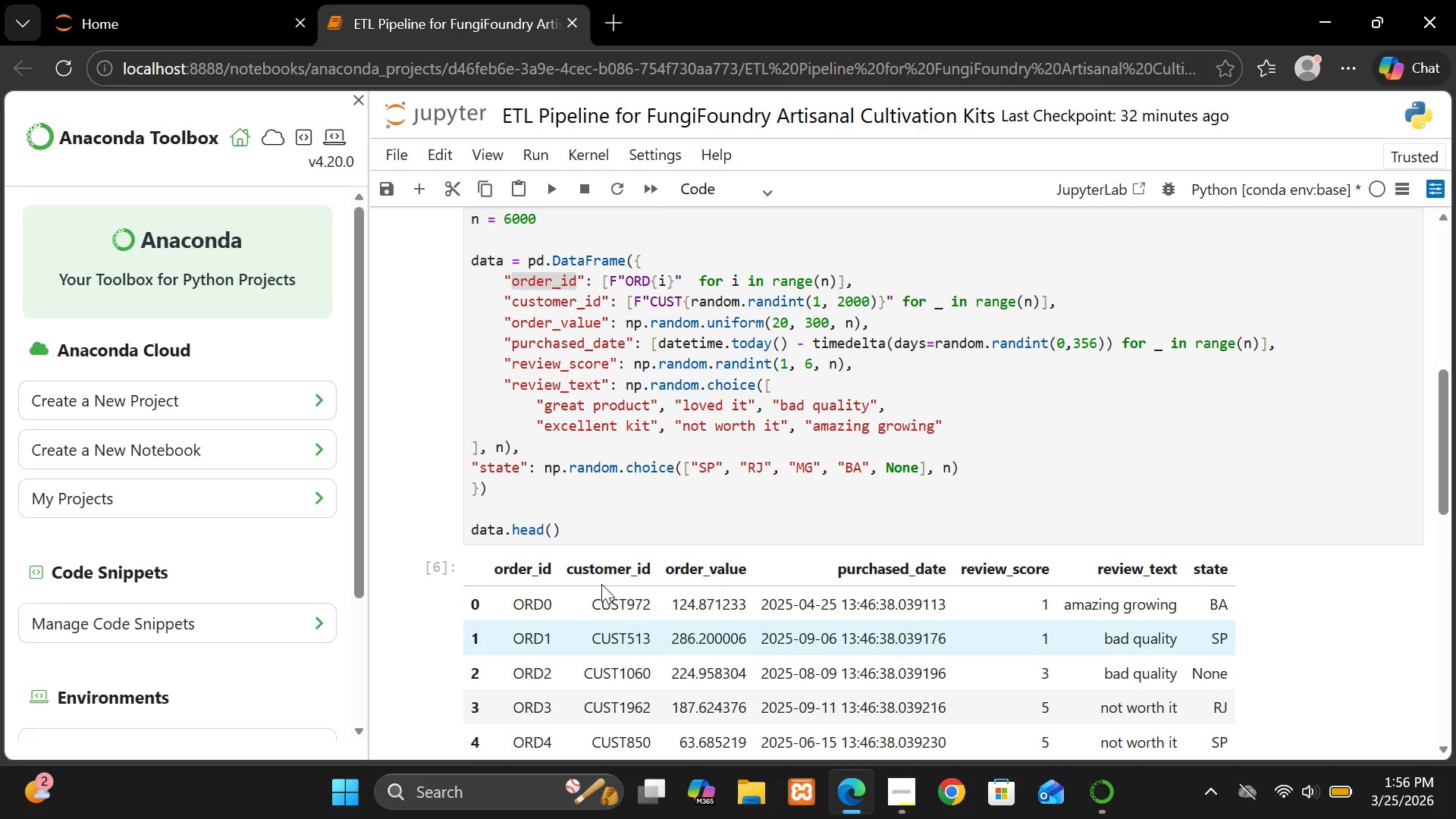 
wait(17.97)
 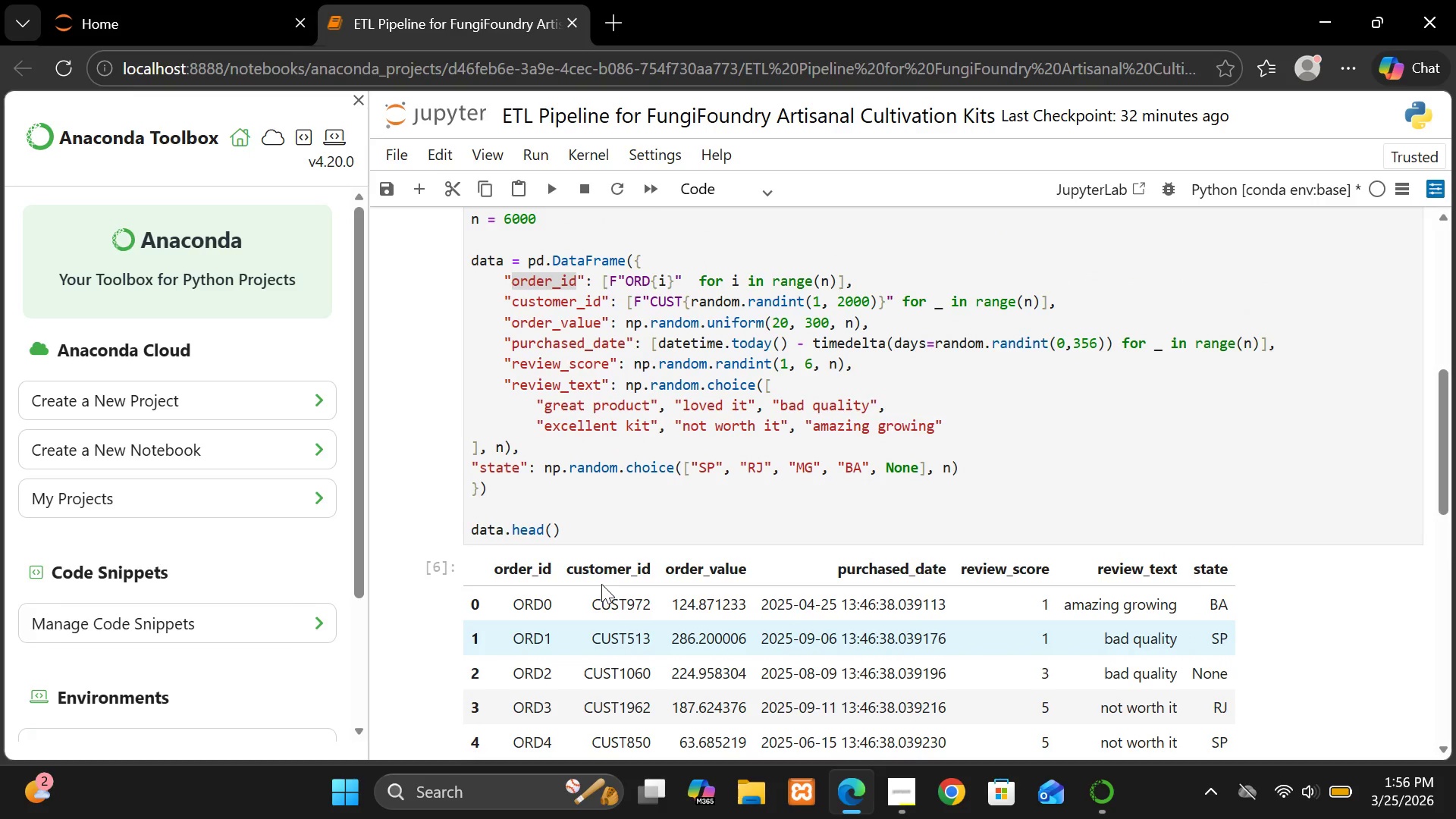 
left_click([601, 582])
 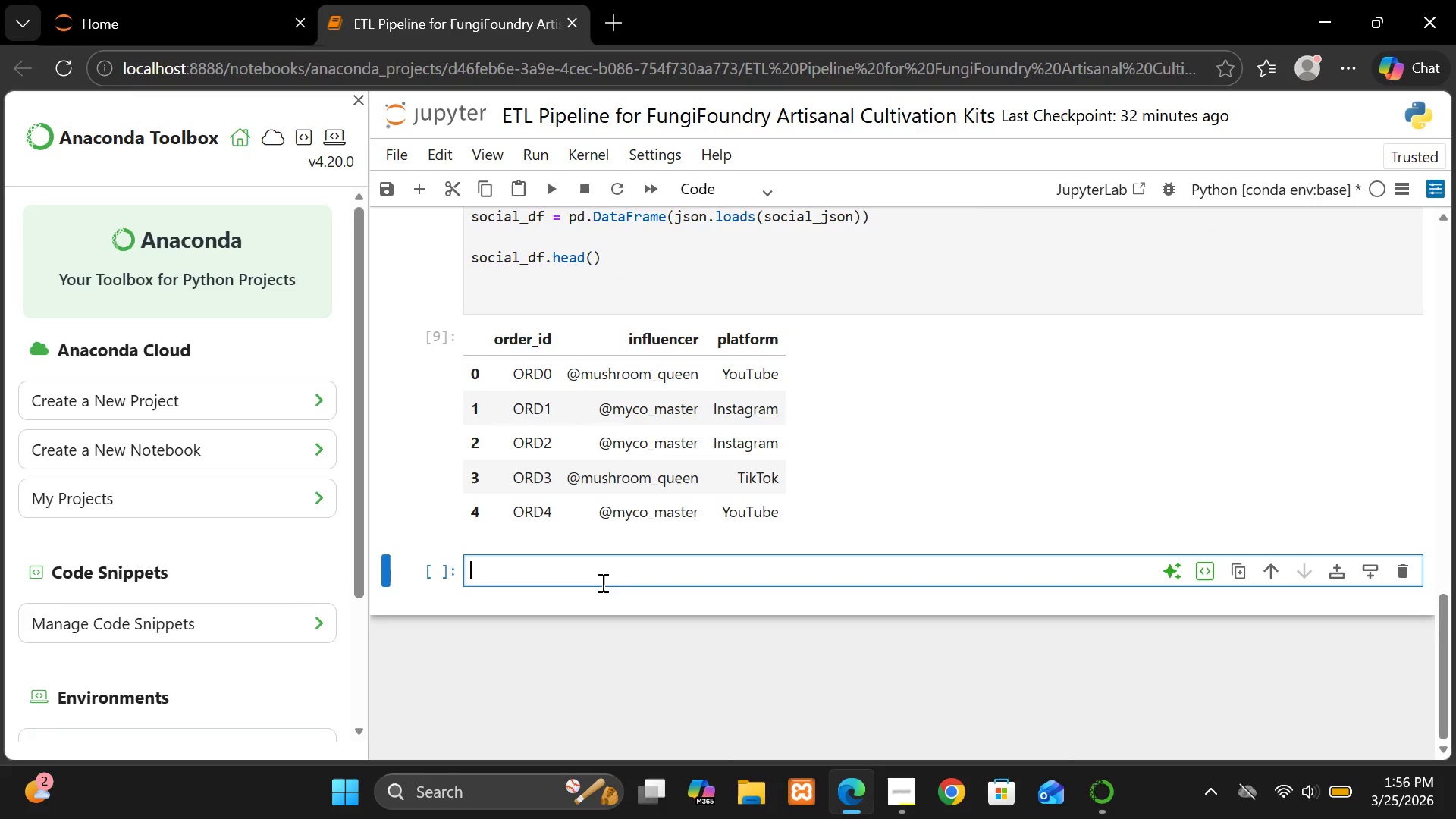 
type(# handles)
key(Backspace)
type( missing states)
 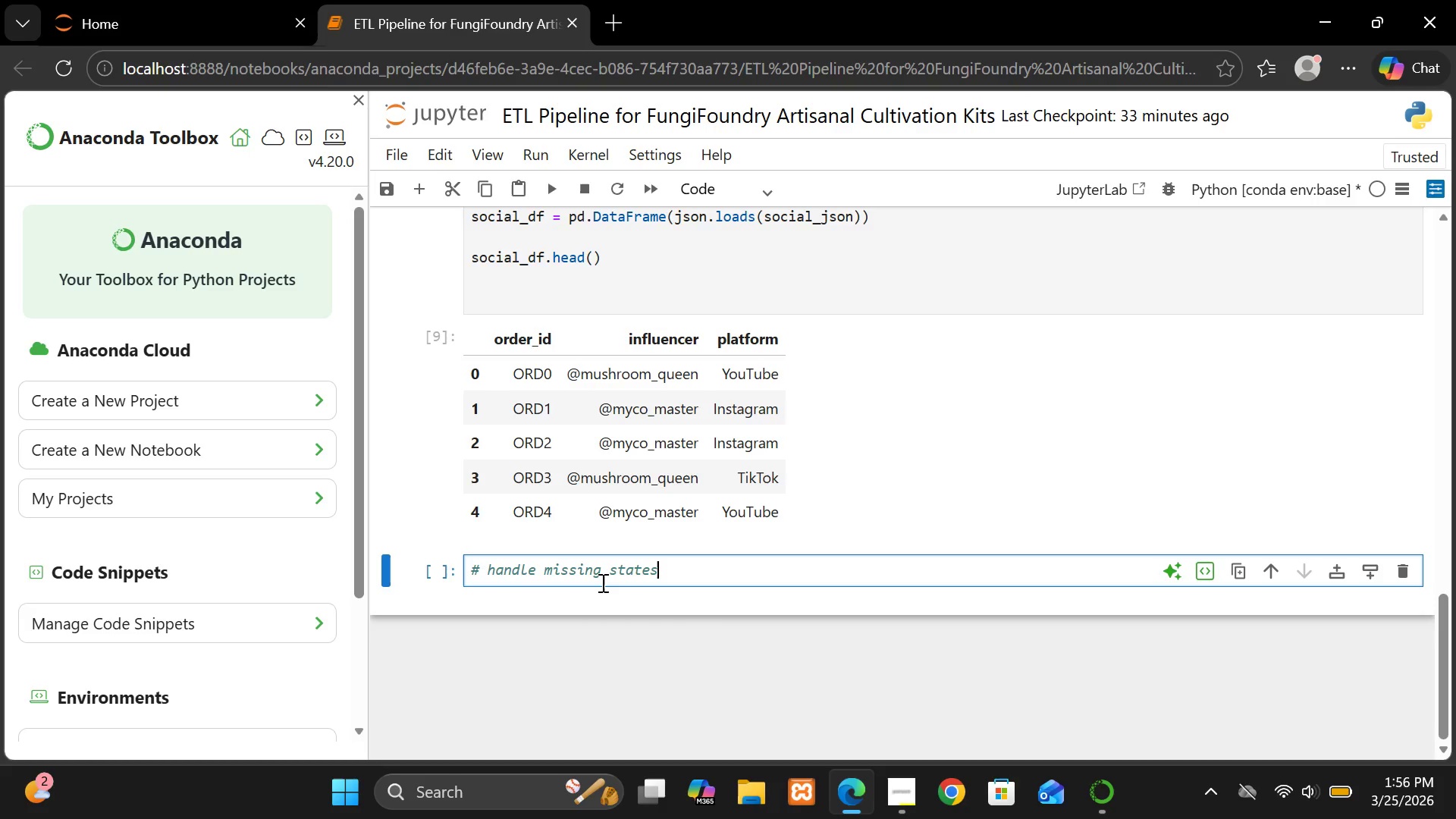 
key(Enter)
 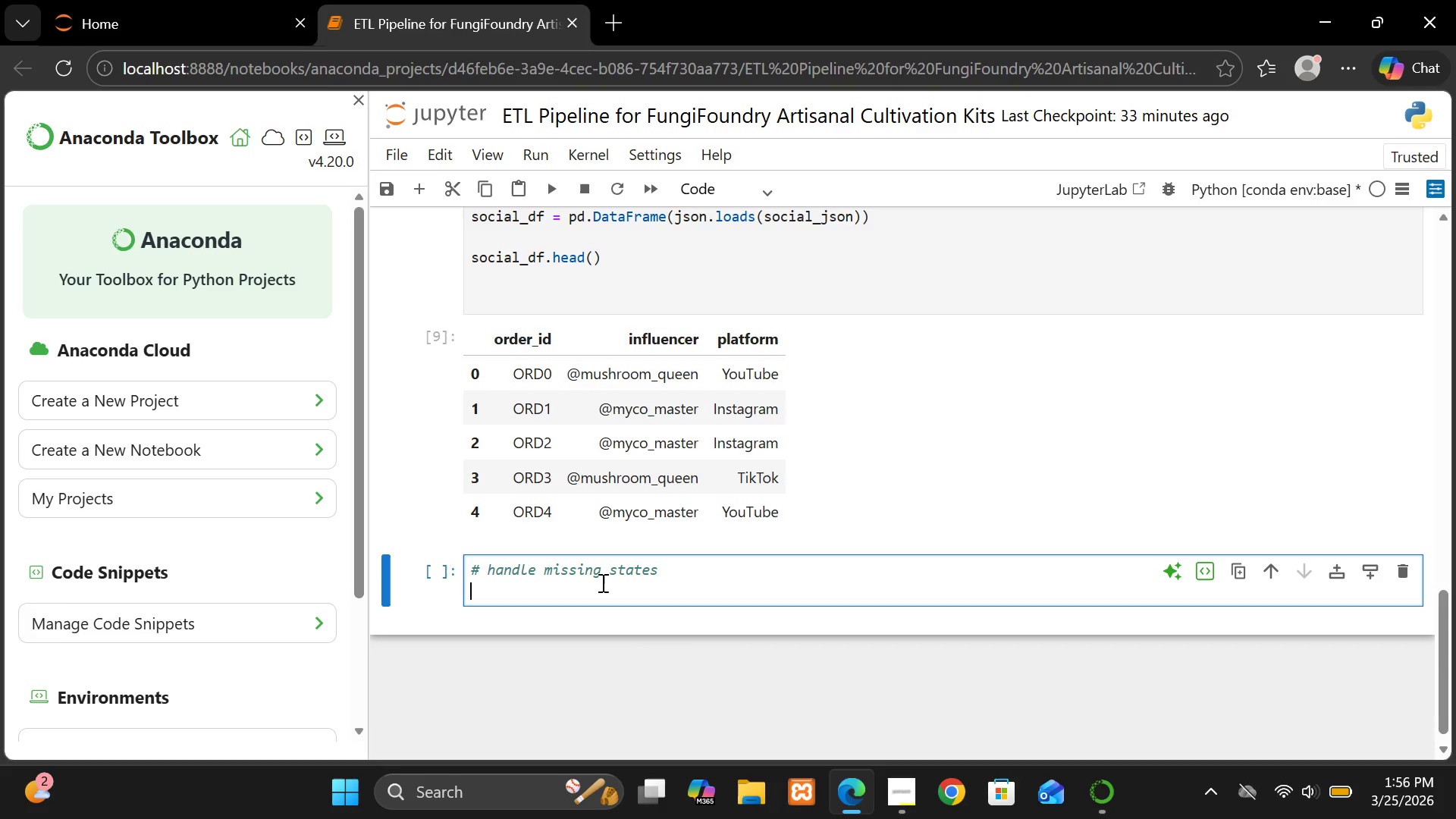 
type(data["state"] = data["state"].d)
key(Backspace)
type(fillna("un)
key(Backspace)
type(nknown")))
key(Backspace)
 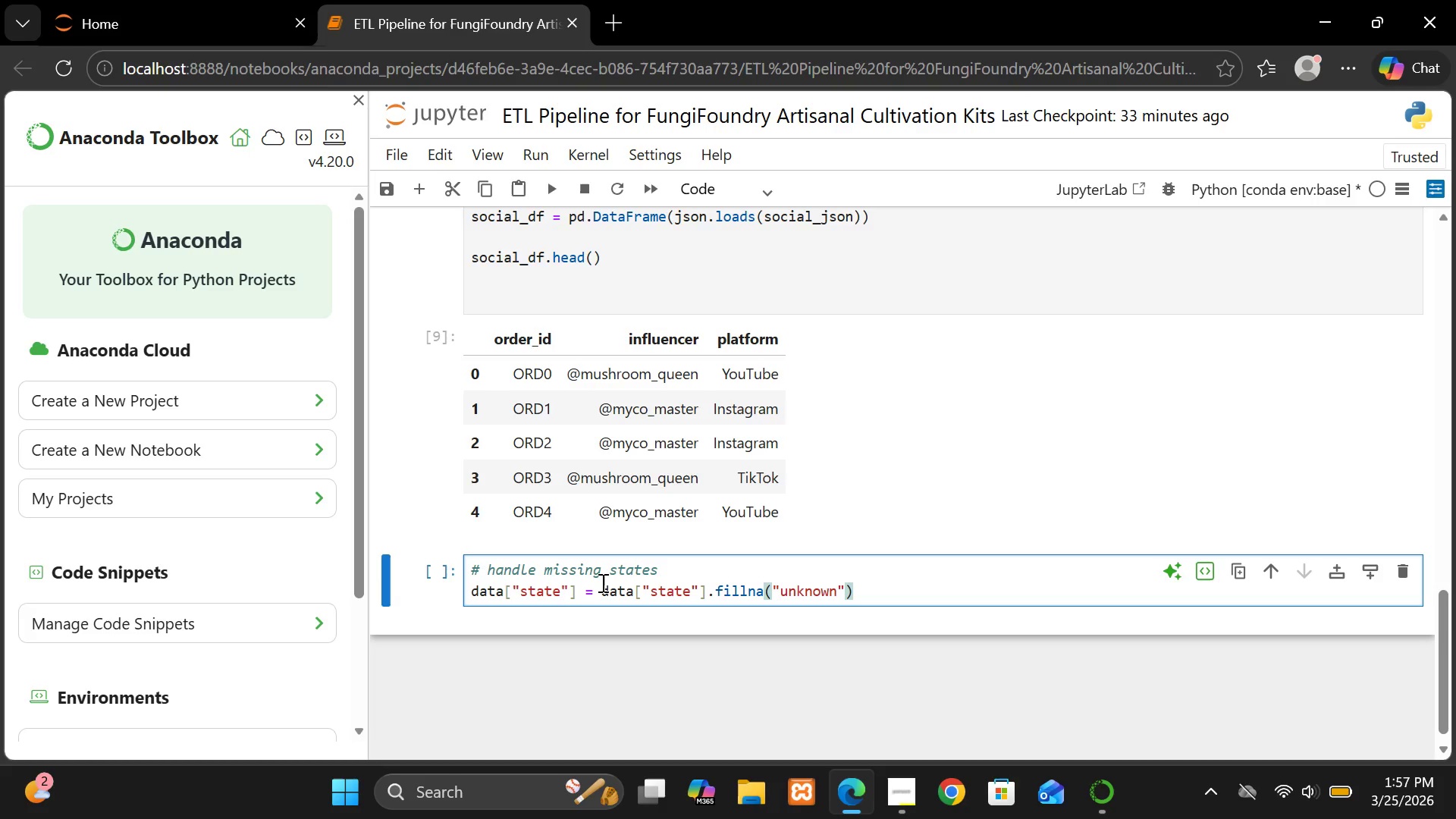 
key(Enter)
 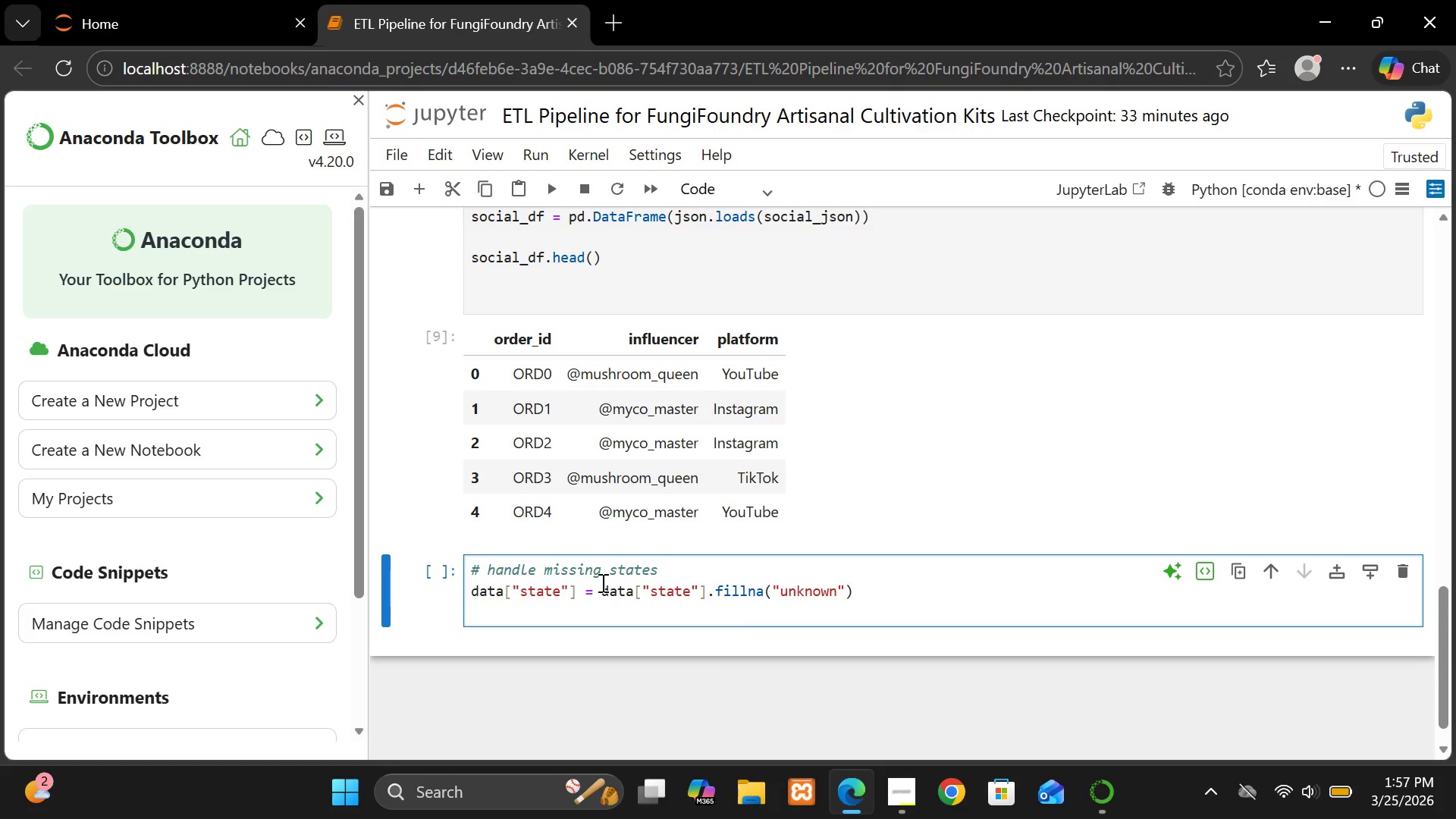 
key(Enter)
 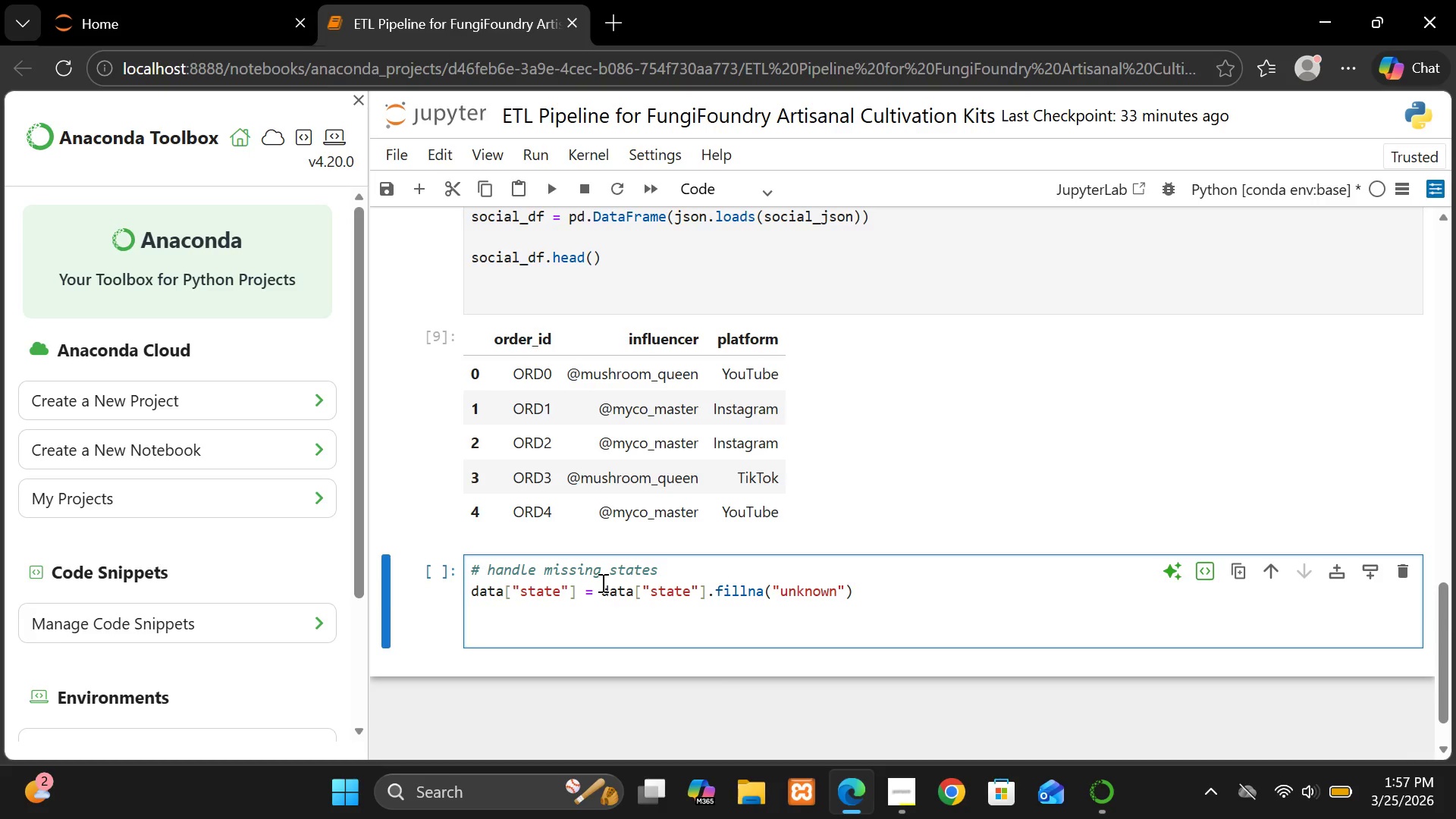 
key(Shift+2)
 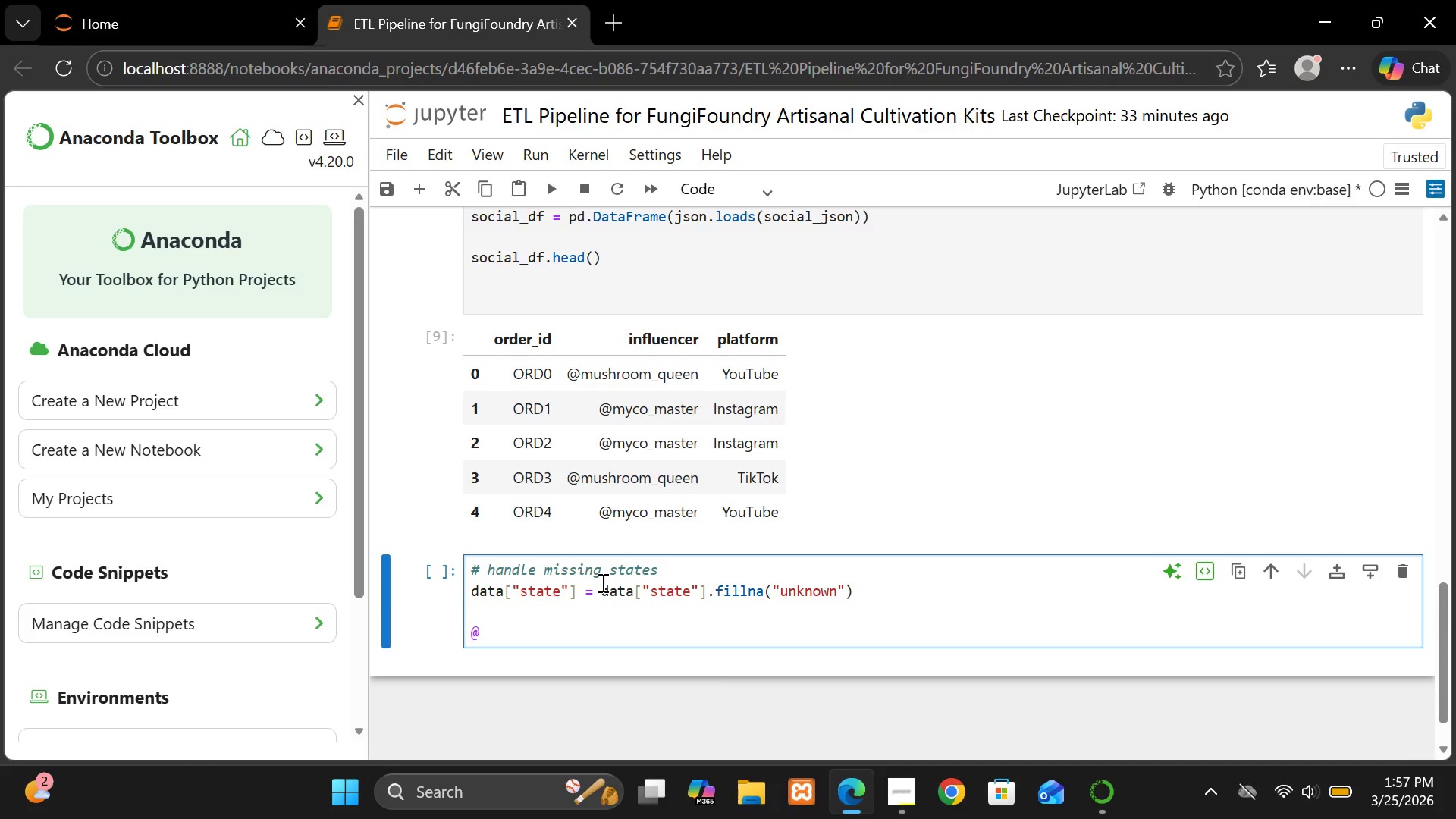 
key(Shift+Backspace)
 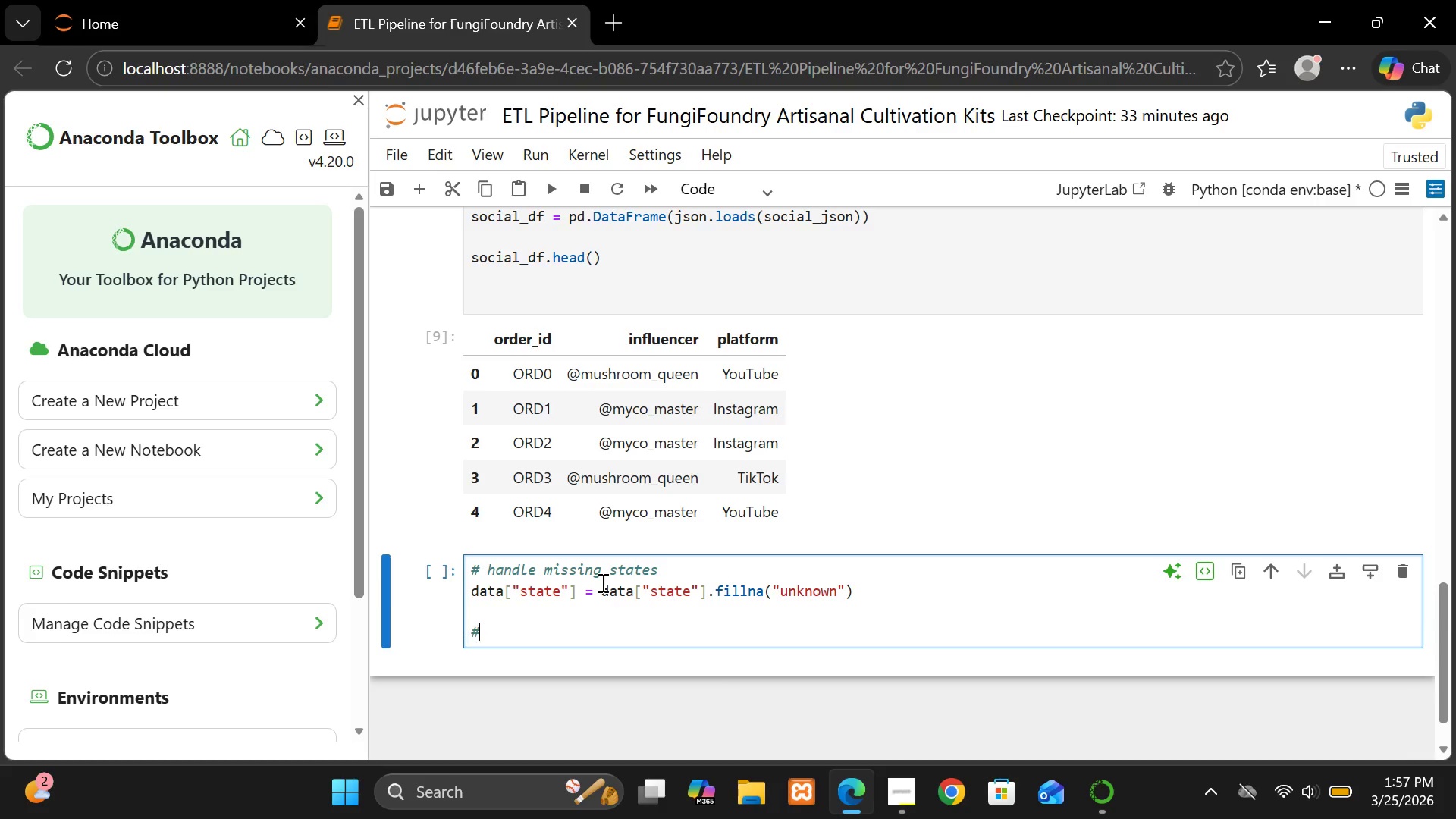 
key(Shift+3)
 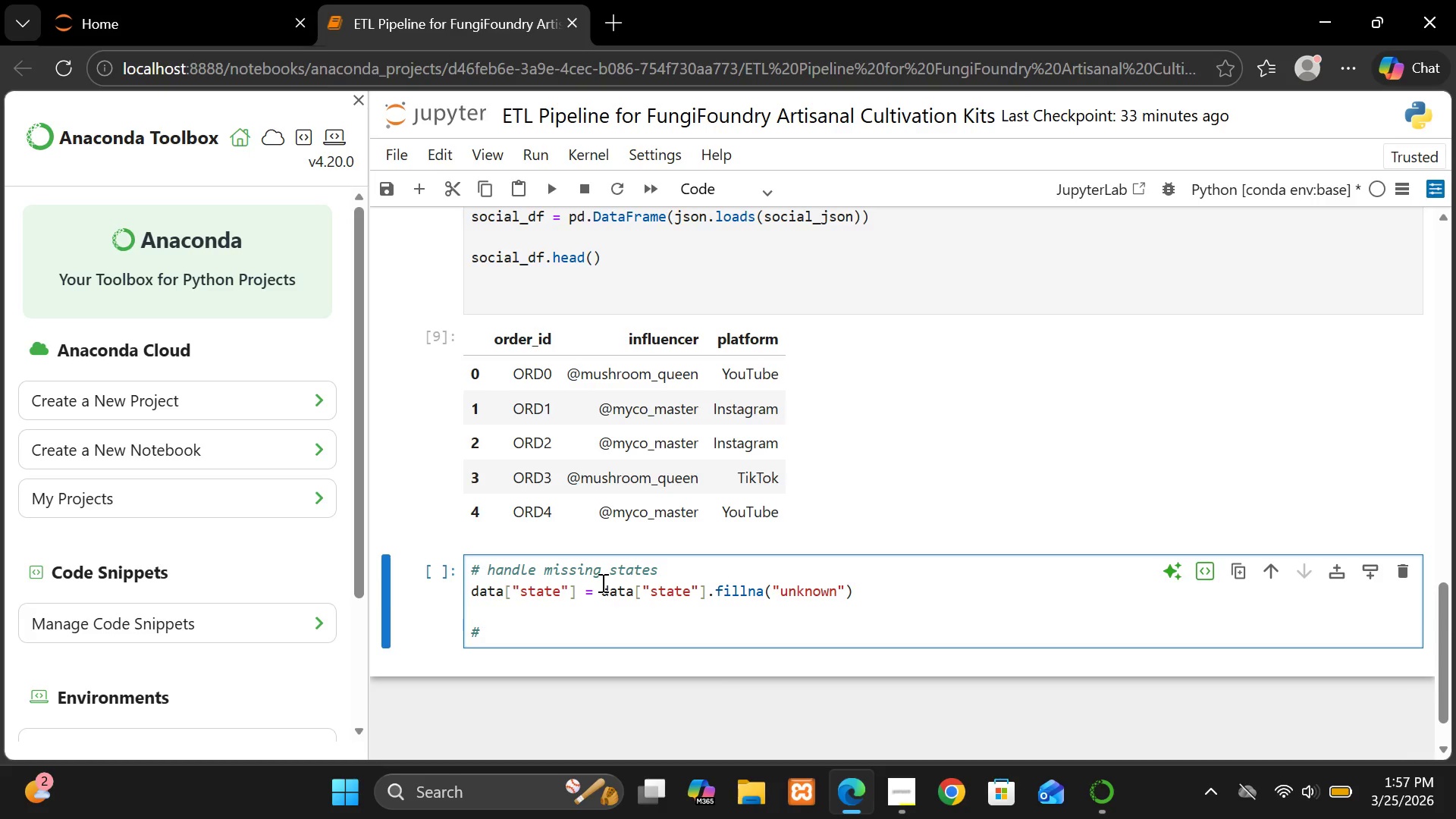 
key(Space)
 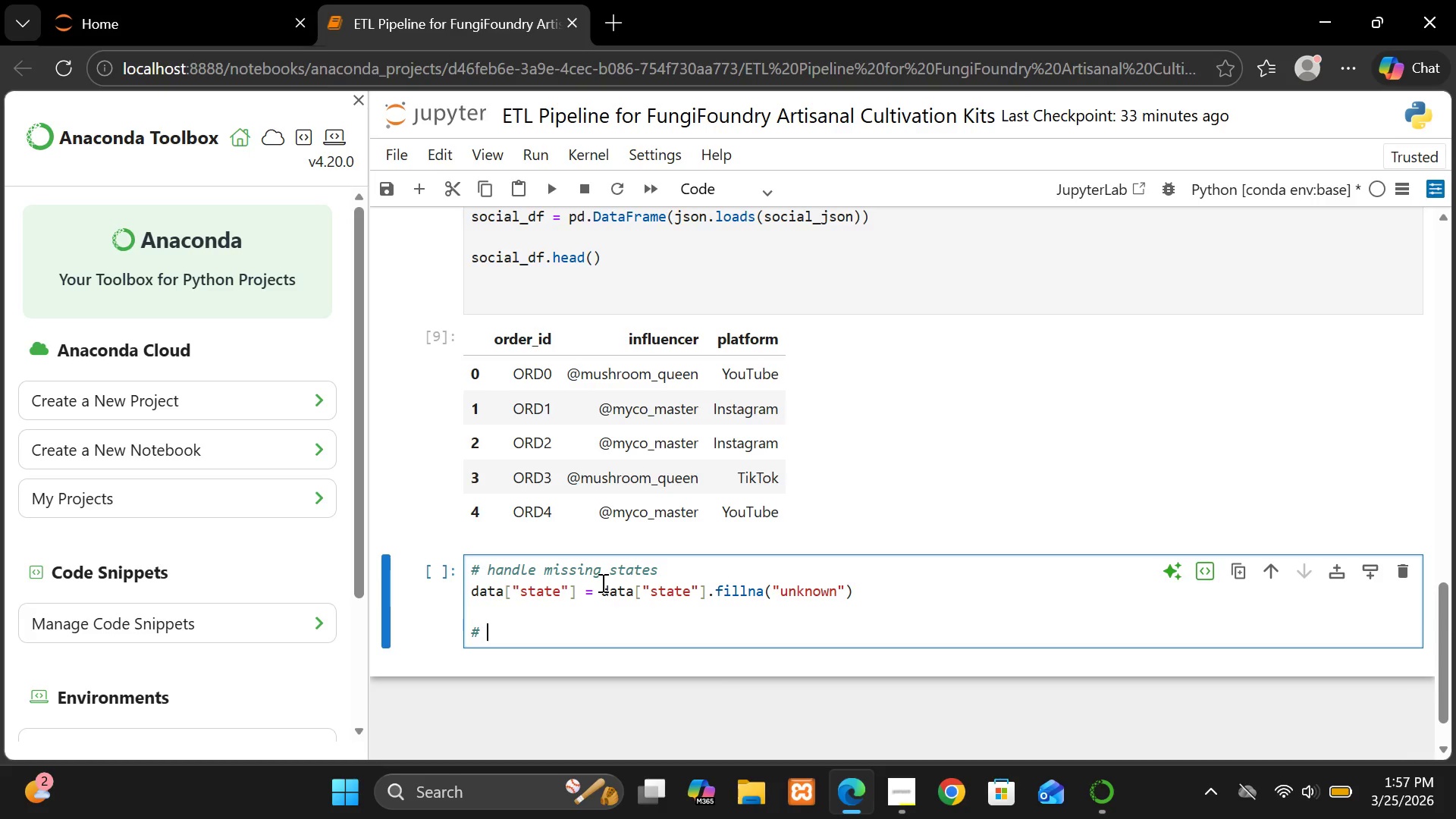 
type(Convert data)
key(Backspace)
type(e)
 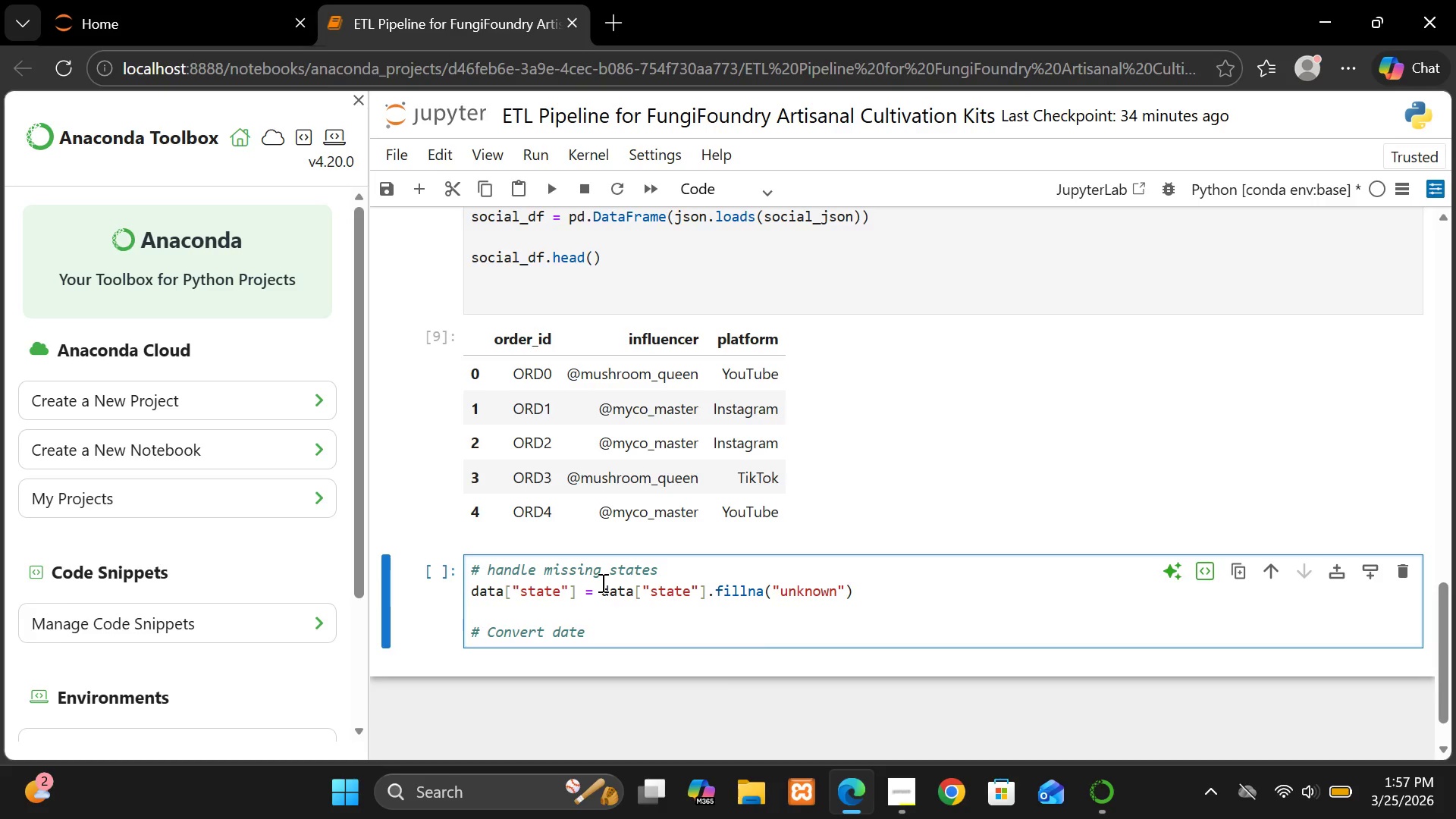 
key(Enter)
 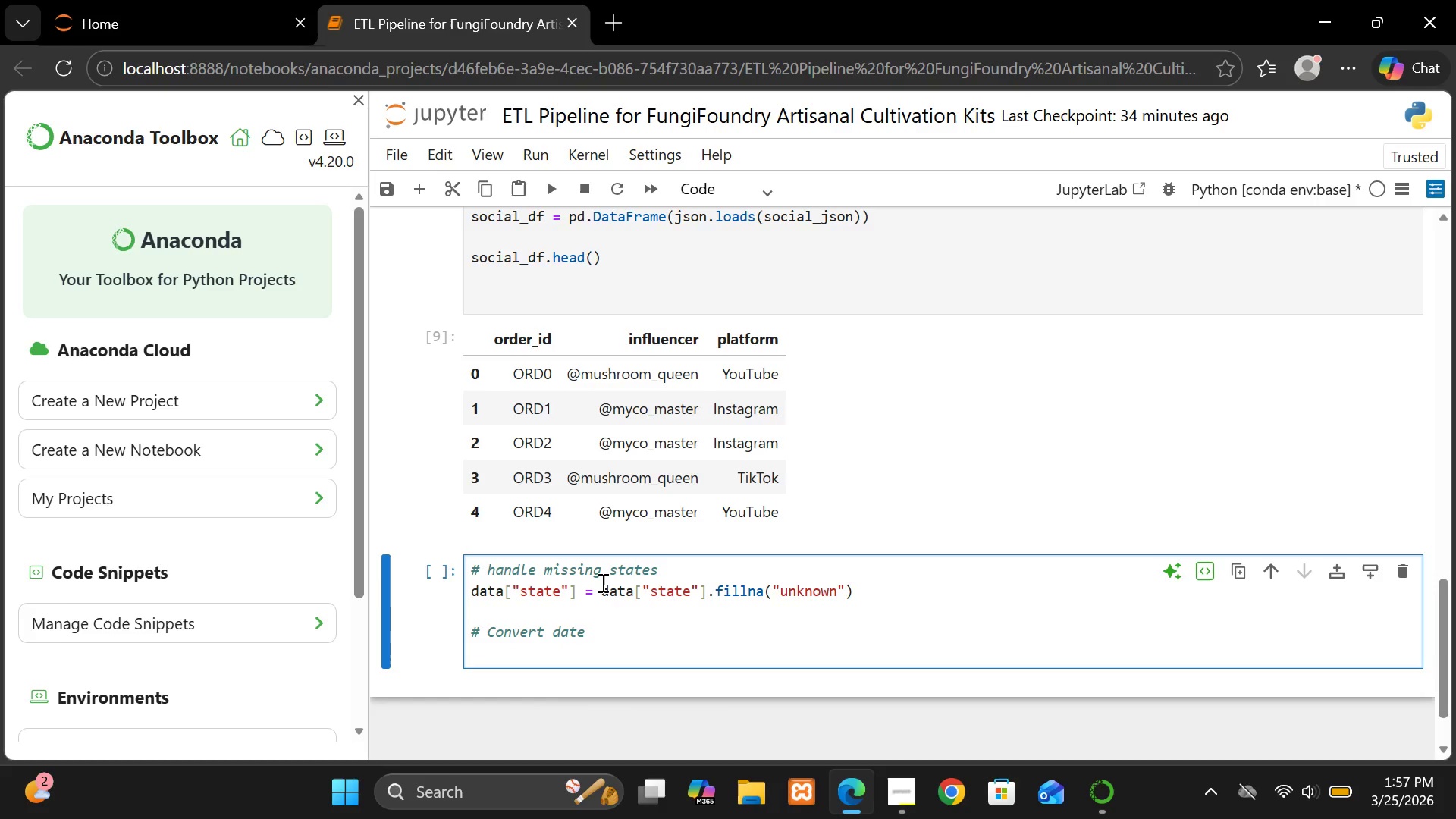 
type(data["purchase")
key(Backspace)
type(_data)
key(Backspace)
type(e)
 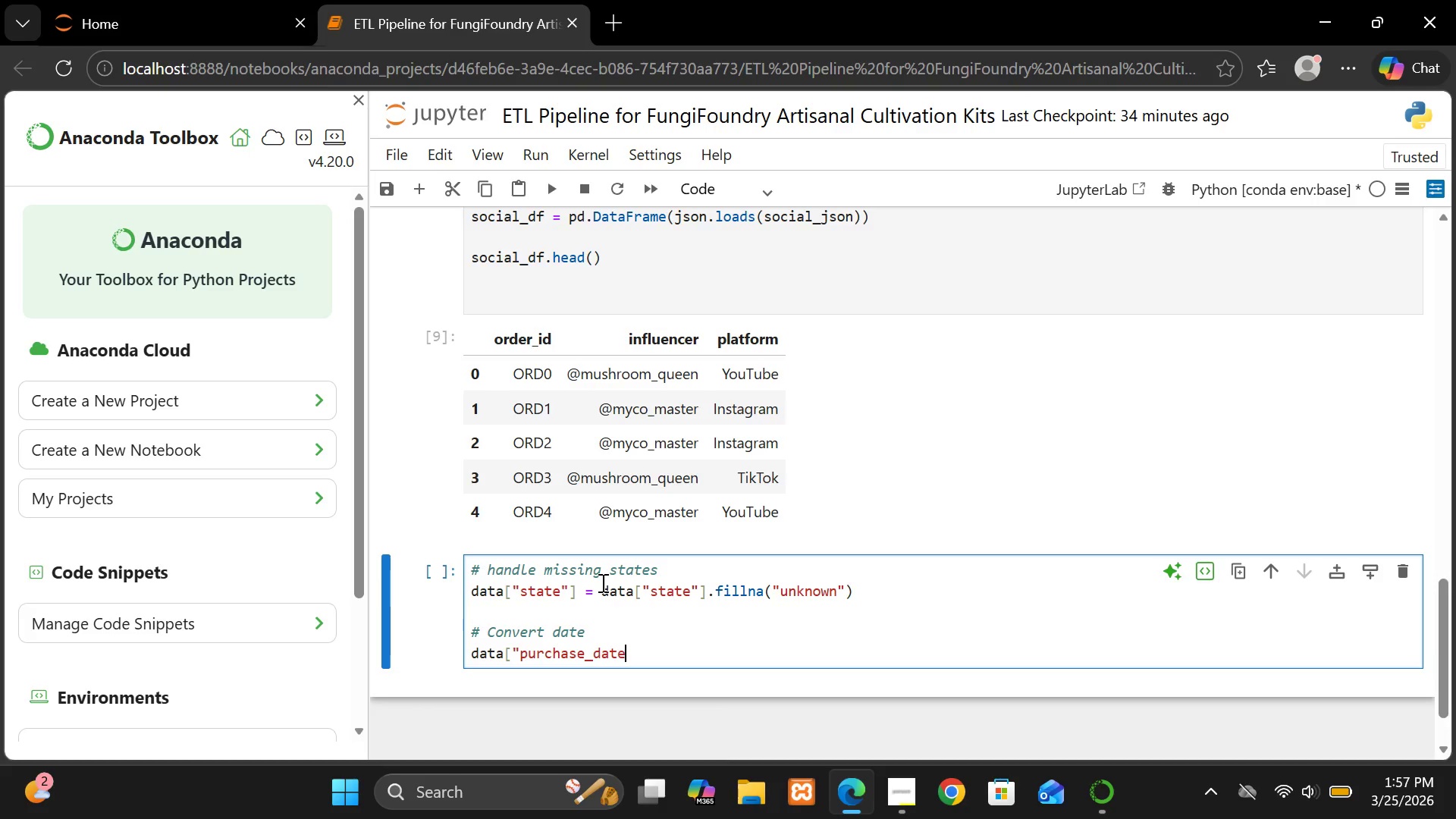 
wait(9.19)
 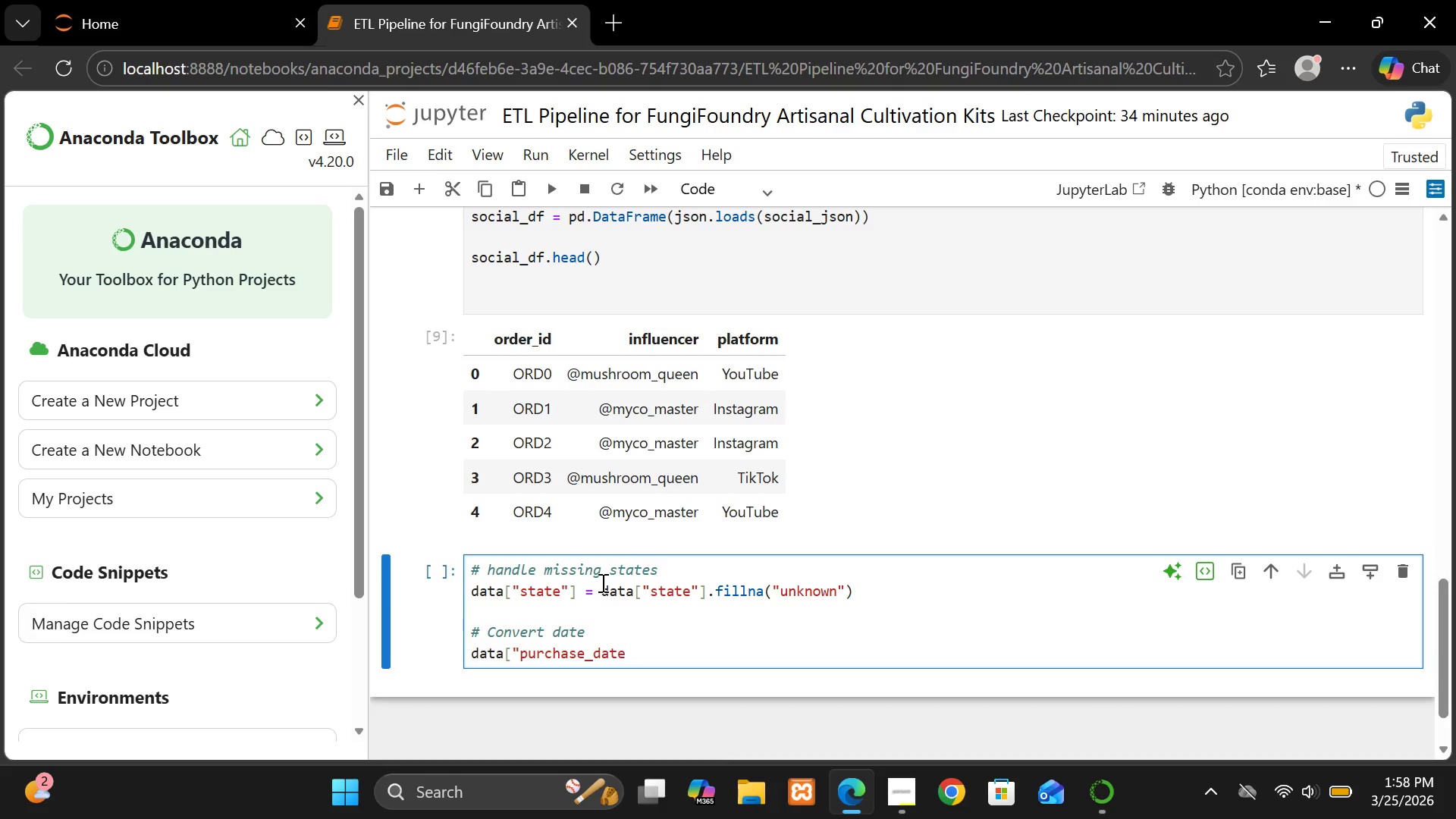 
key(Shift+Quote)
 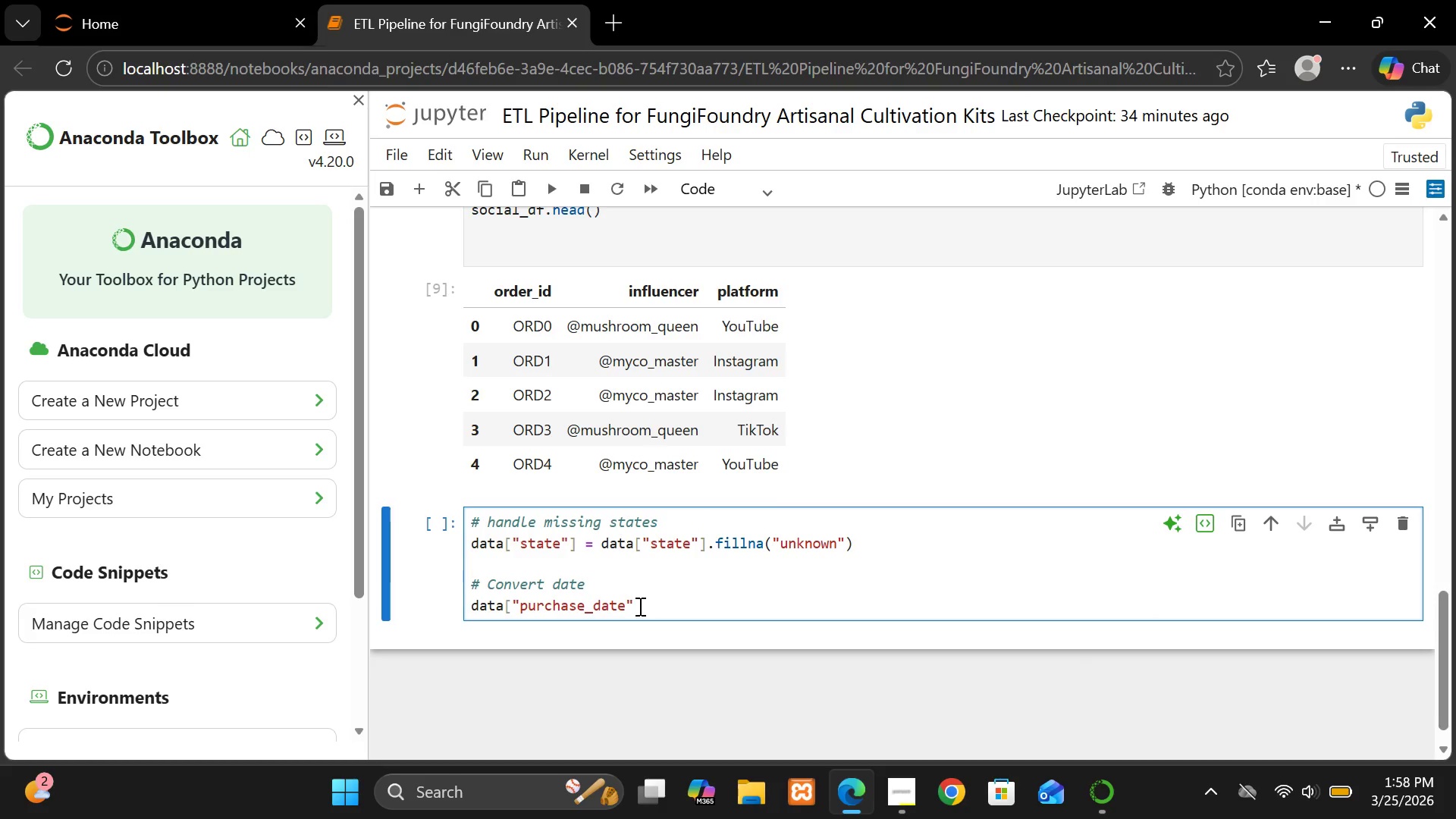 
key(BracketRight)
 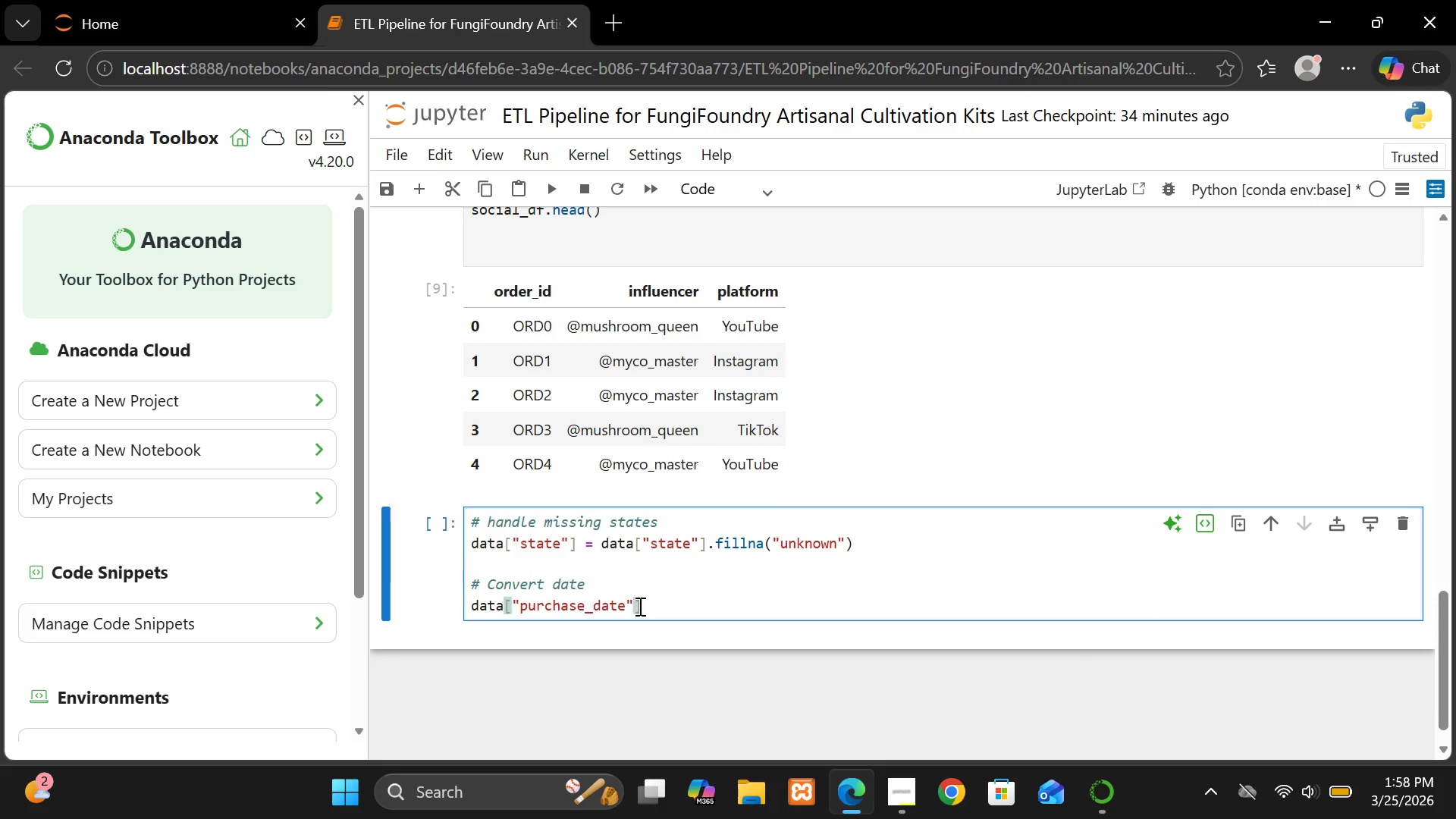 
key(Space)
 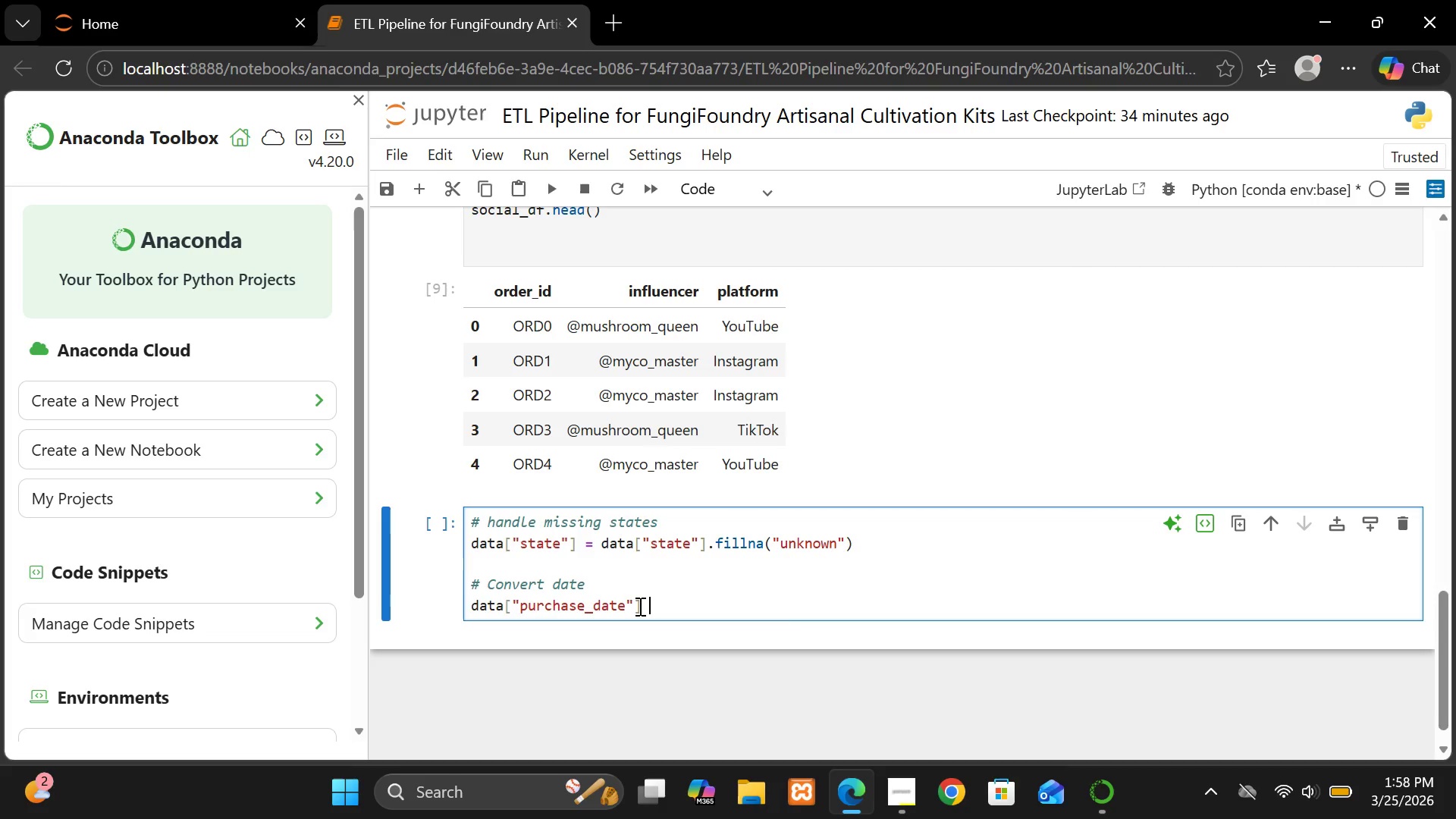 
key(Equal)
 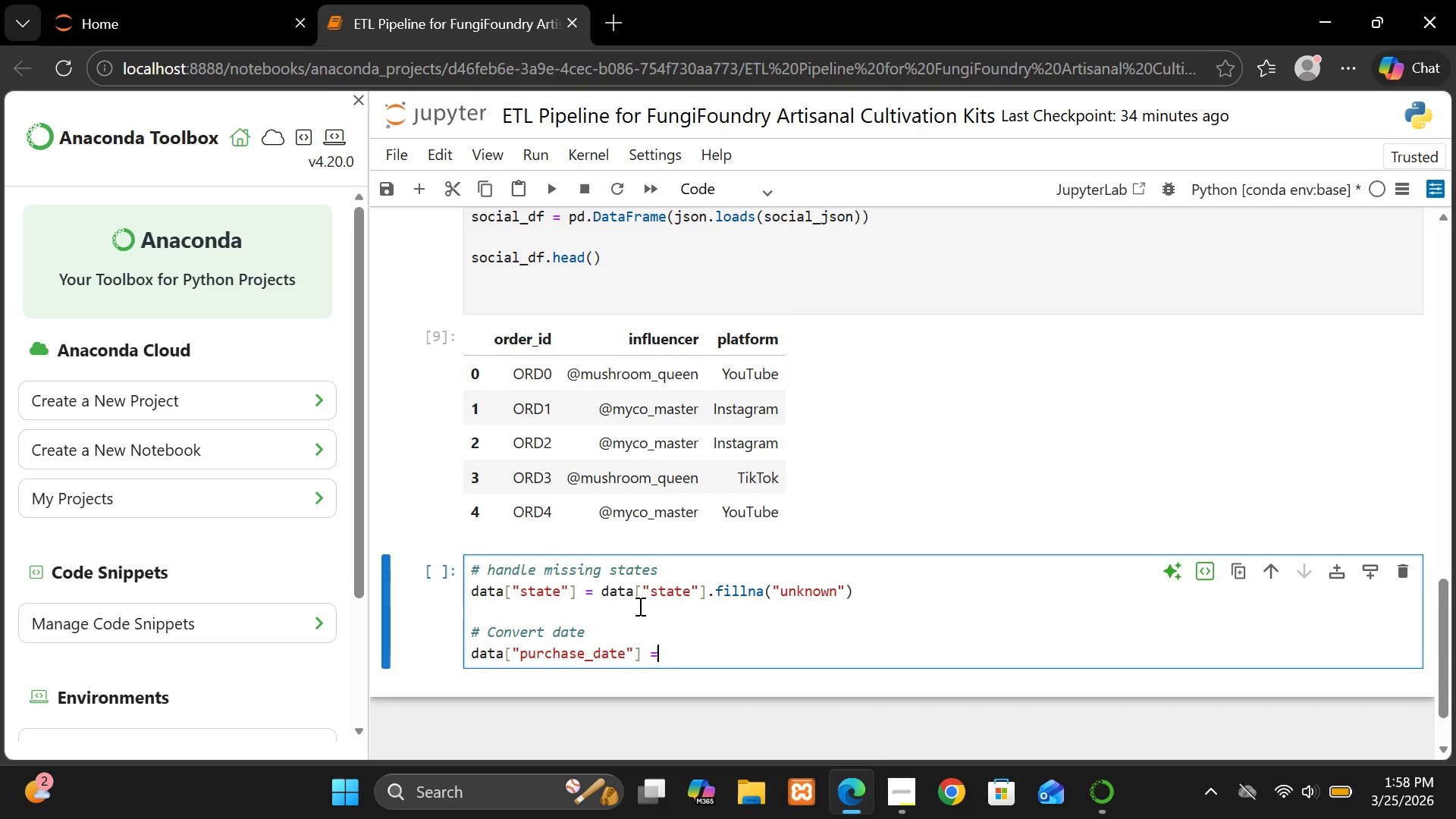 
wait(8.59)
 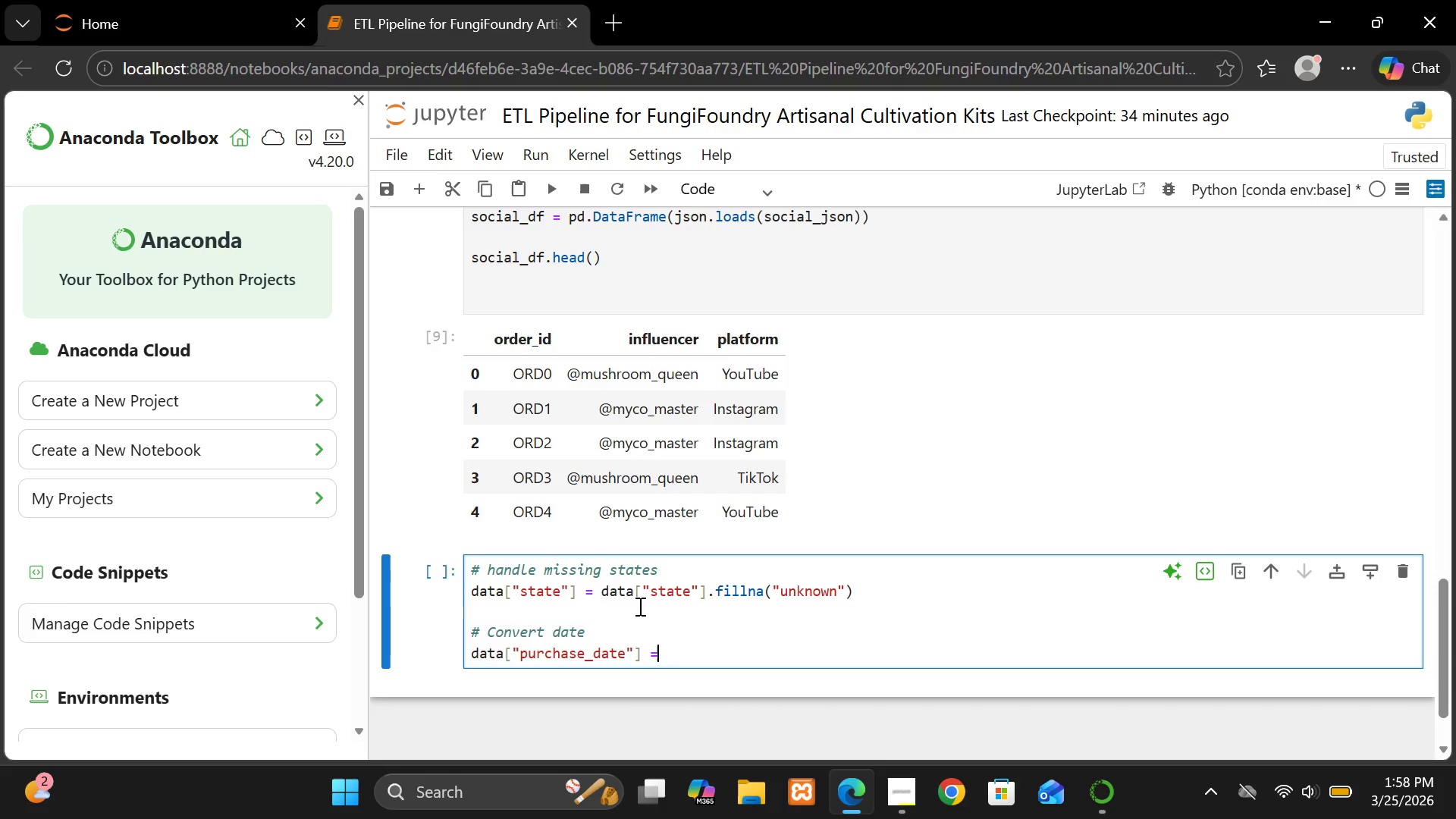 
type( pd.to_datetime(data)
 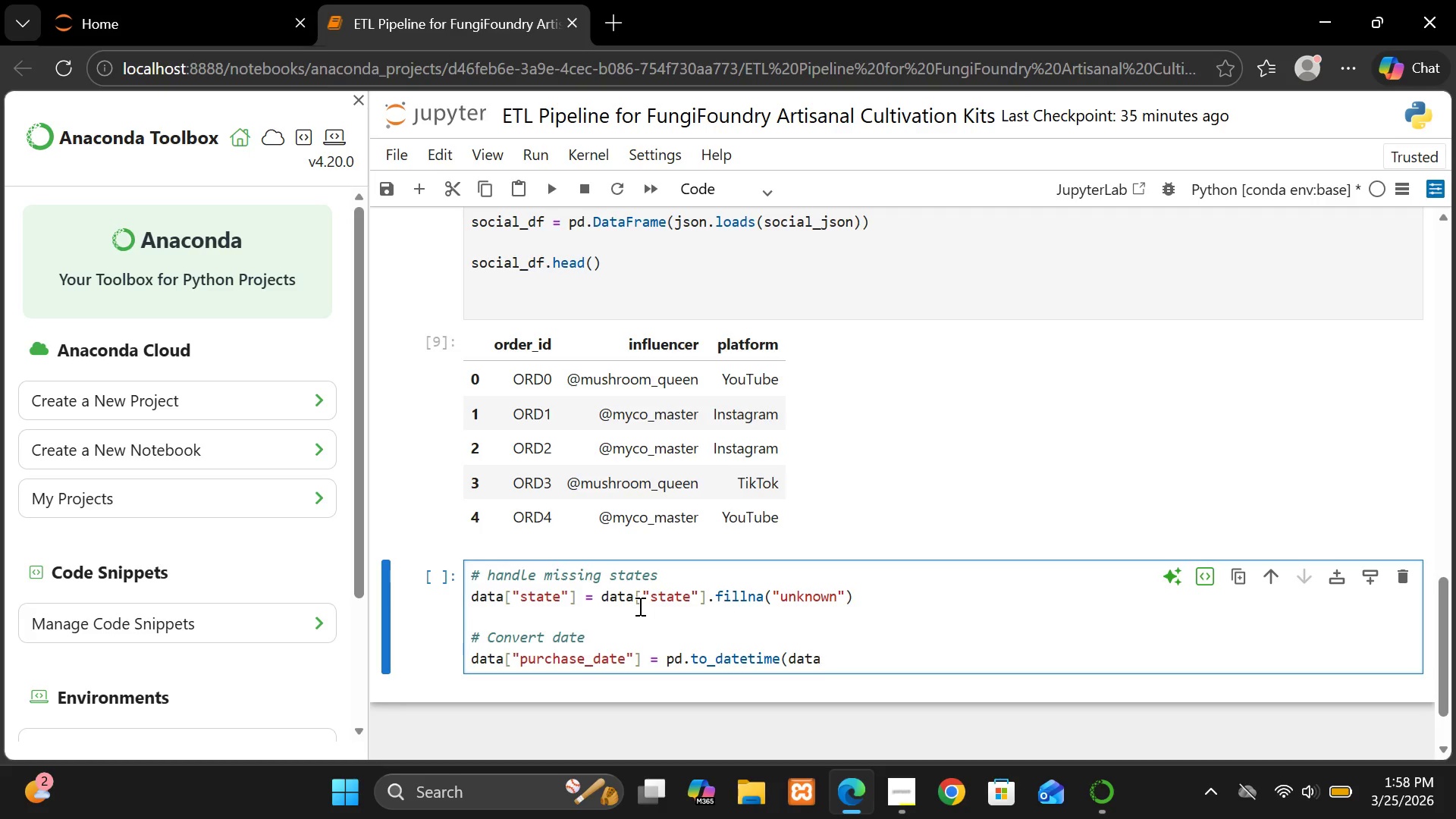 
type(["po)
key(Backspace)
type(i)
key(Backspace)
type(urchase_date"]))
 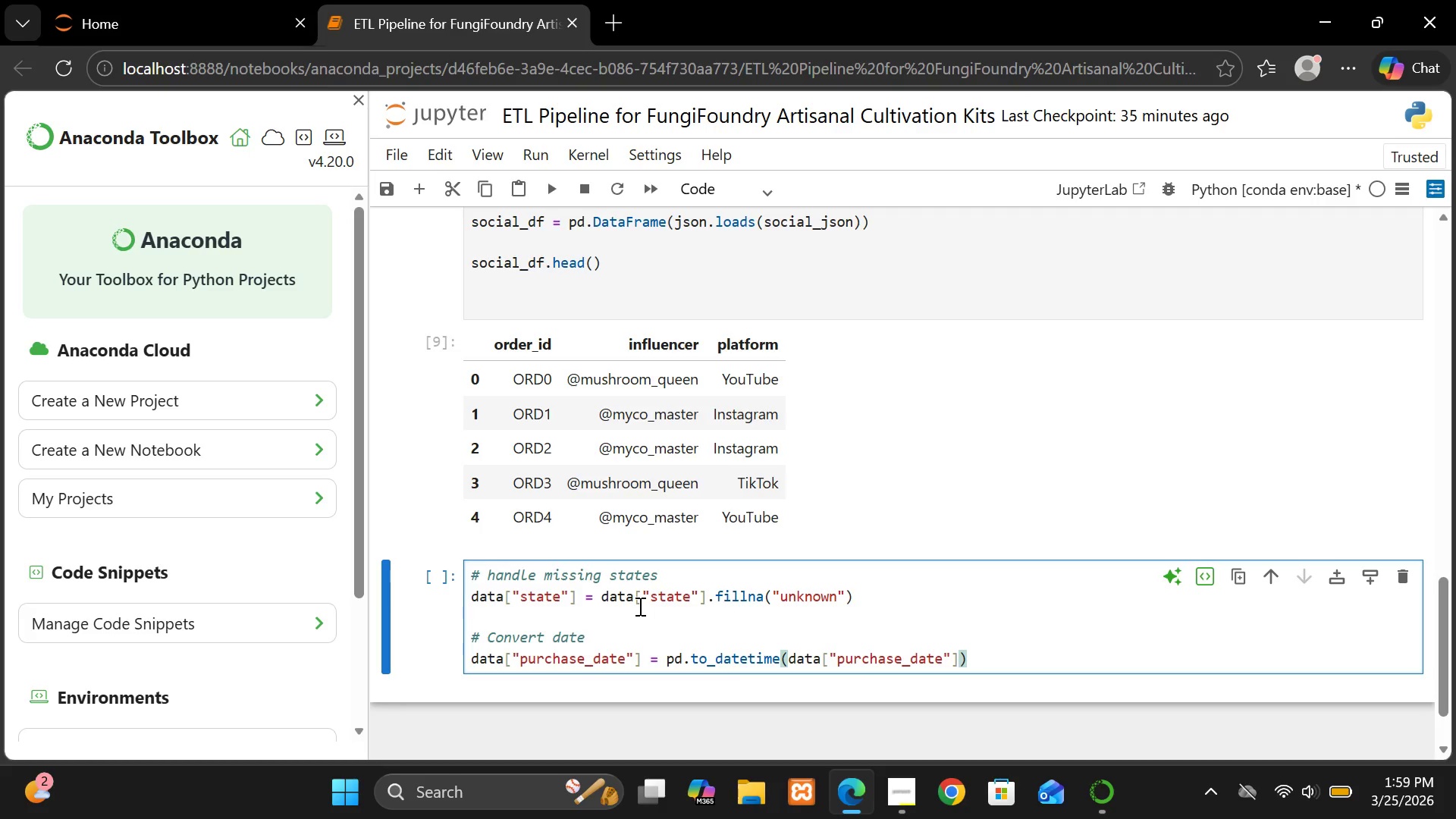 
key(Enter)
 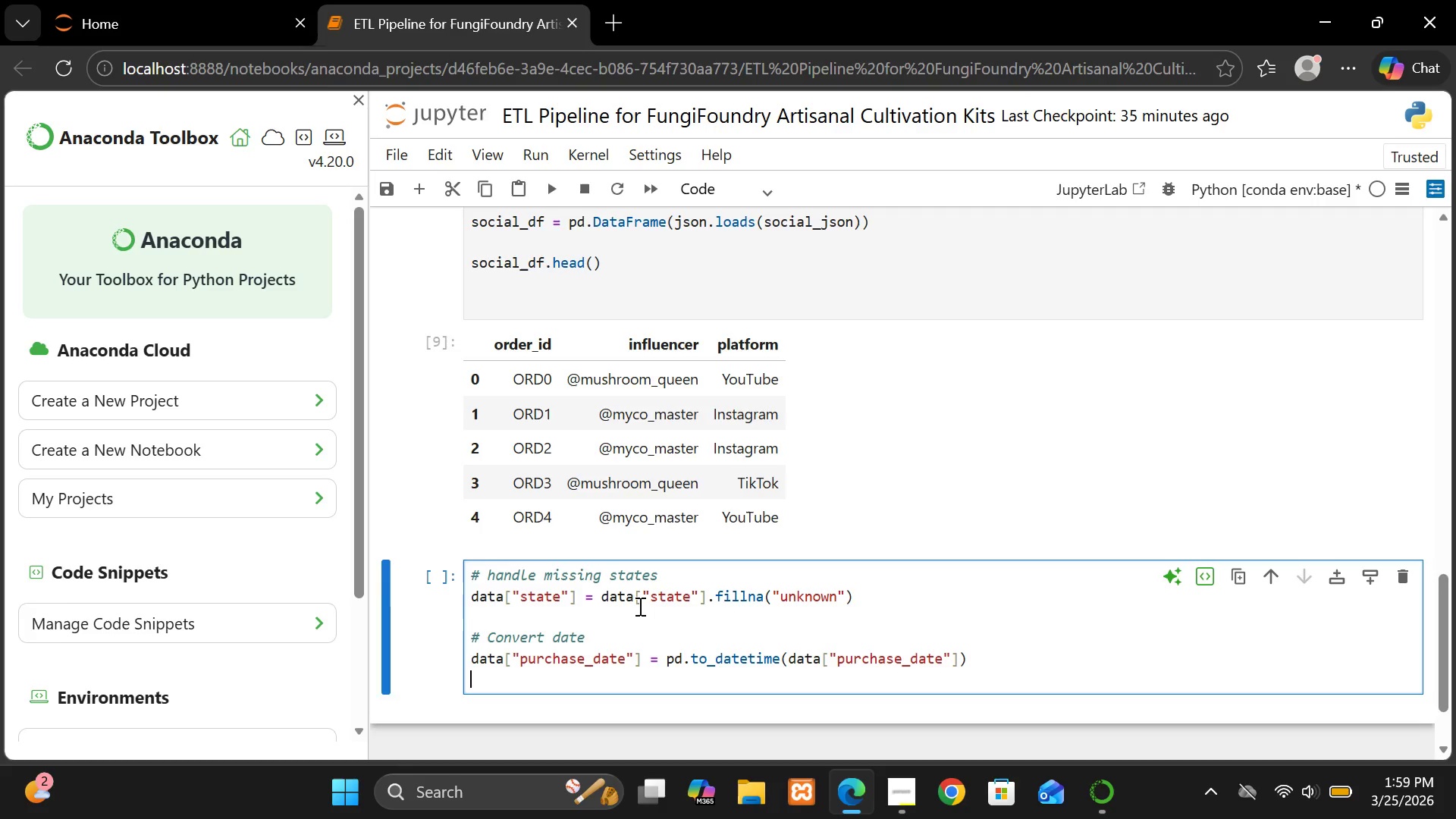 
key(Enter)
 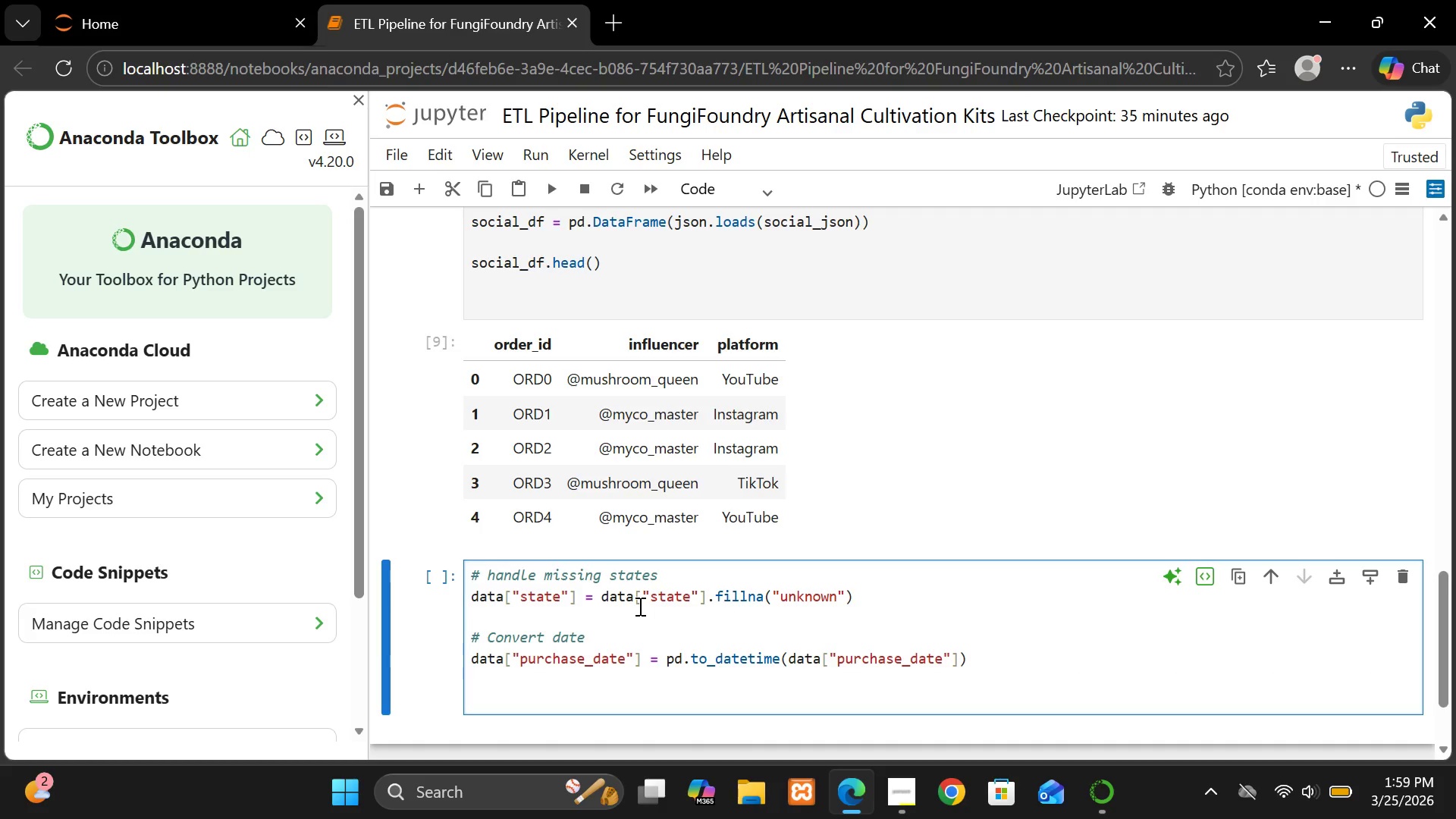 
type(##)
key(Backspace)
type( Clean text)
key(Backspace)
key(Backspace)
 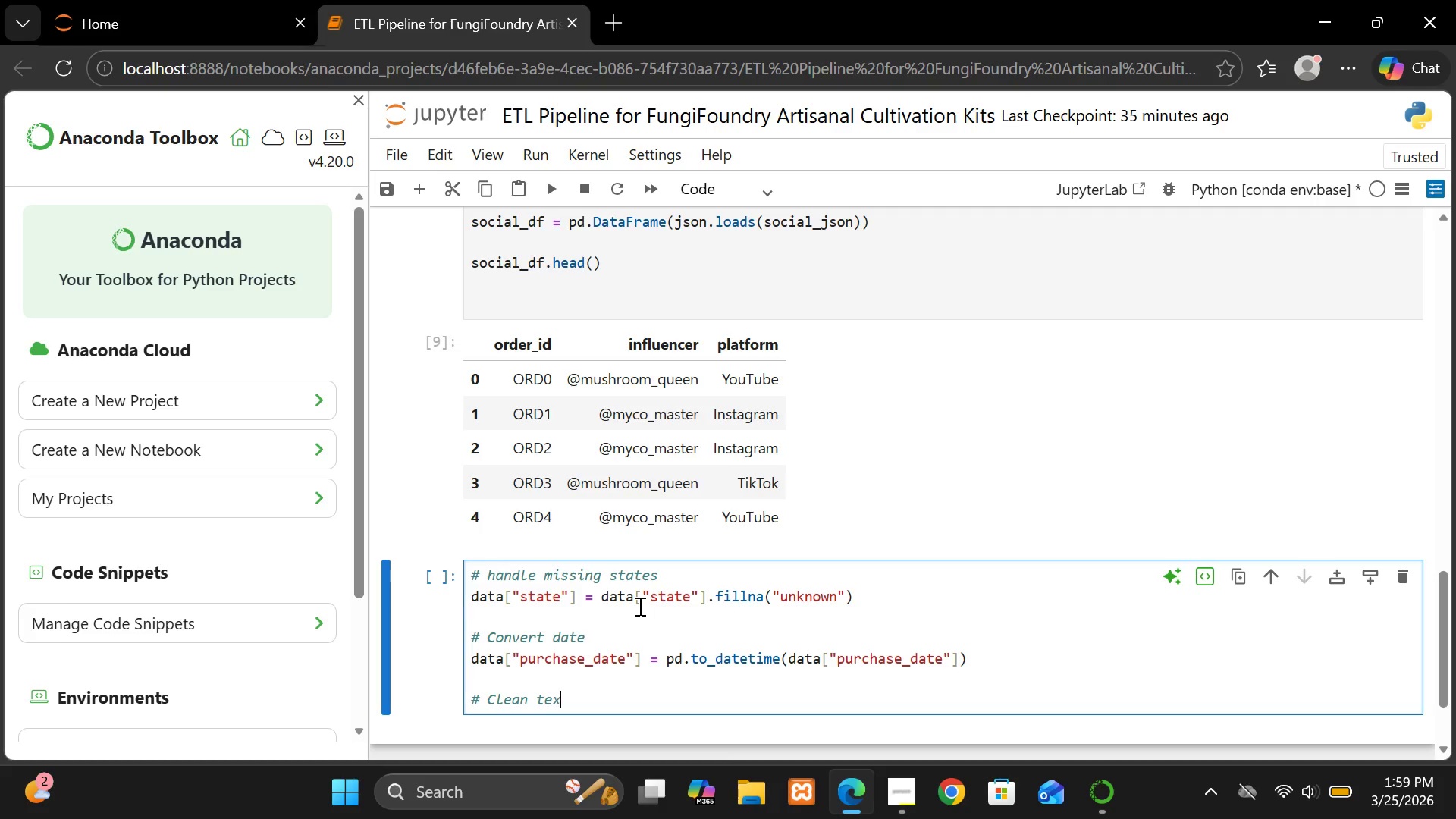 
 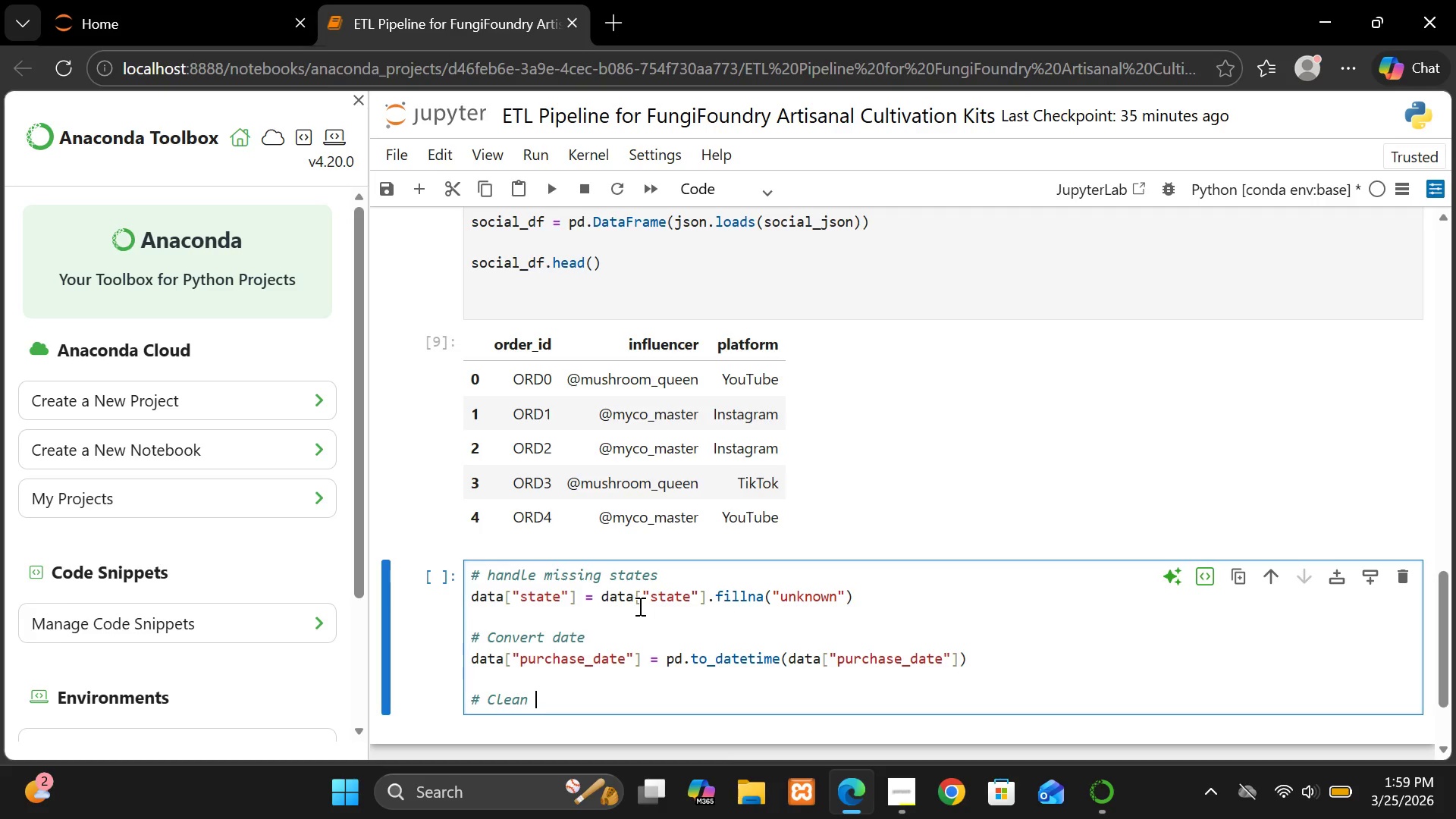 
hold_key(key=T, duration=3.16)
 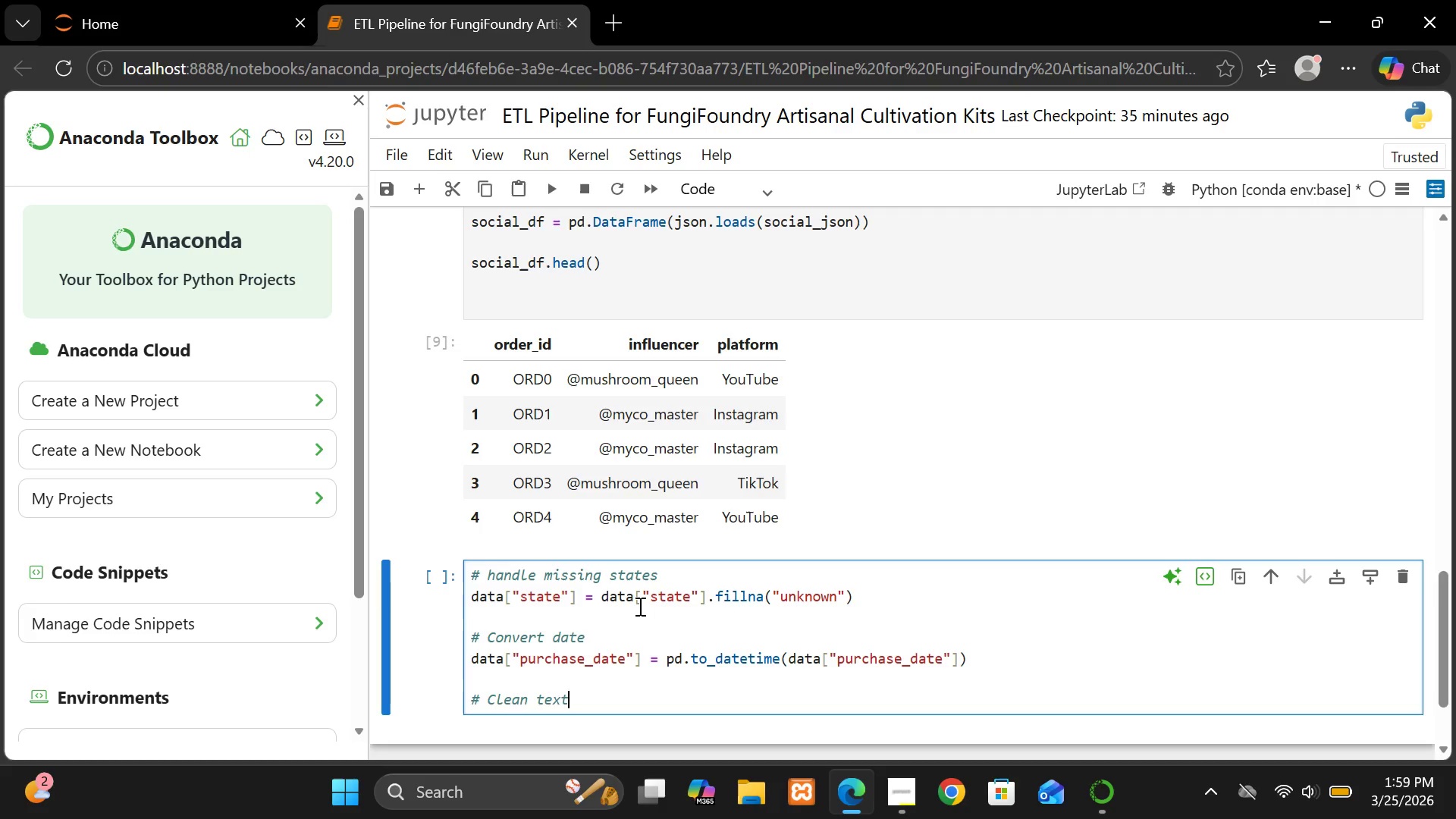 
key(Enter)
 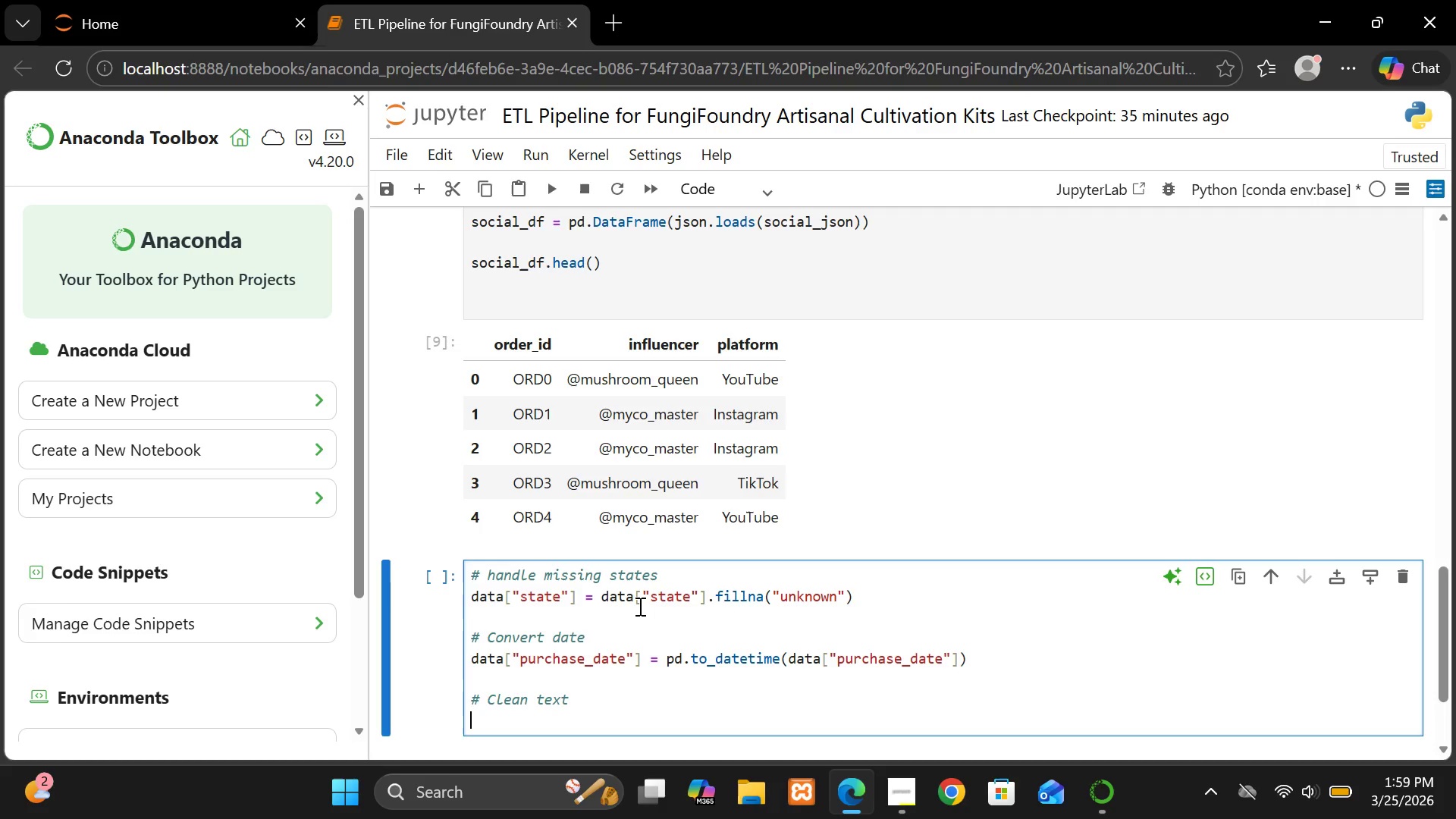 
type(s)
key(Backspace)
type(data)
key(Backspace)
type([Break])
key(Backspace)
type(a["rec)
key(Backspace)
type(view_text" )
key(Backspace)
type(]  = e)
key(Backspace)
type(datr)
key(Backspace)
type(w)
key(Backspace)
type(a["reviw)
key(Backspace)
type(ew_text"].d)
key(Backspace)
type(str.lo)
 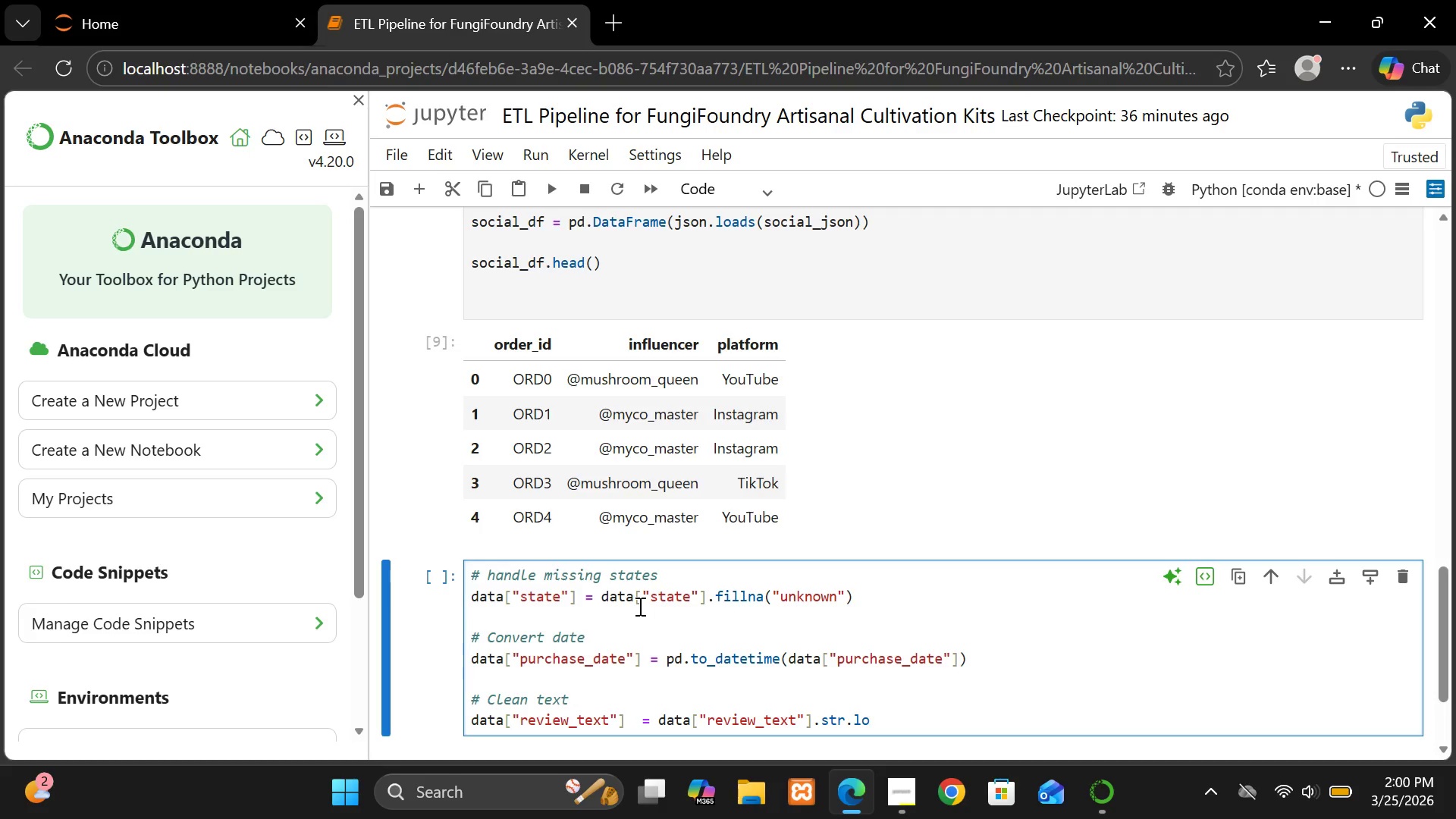 
type(n)
key(Backspace)
type(wer())
 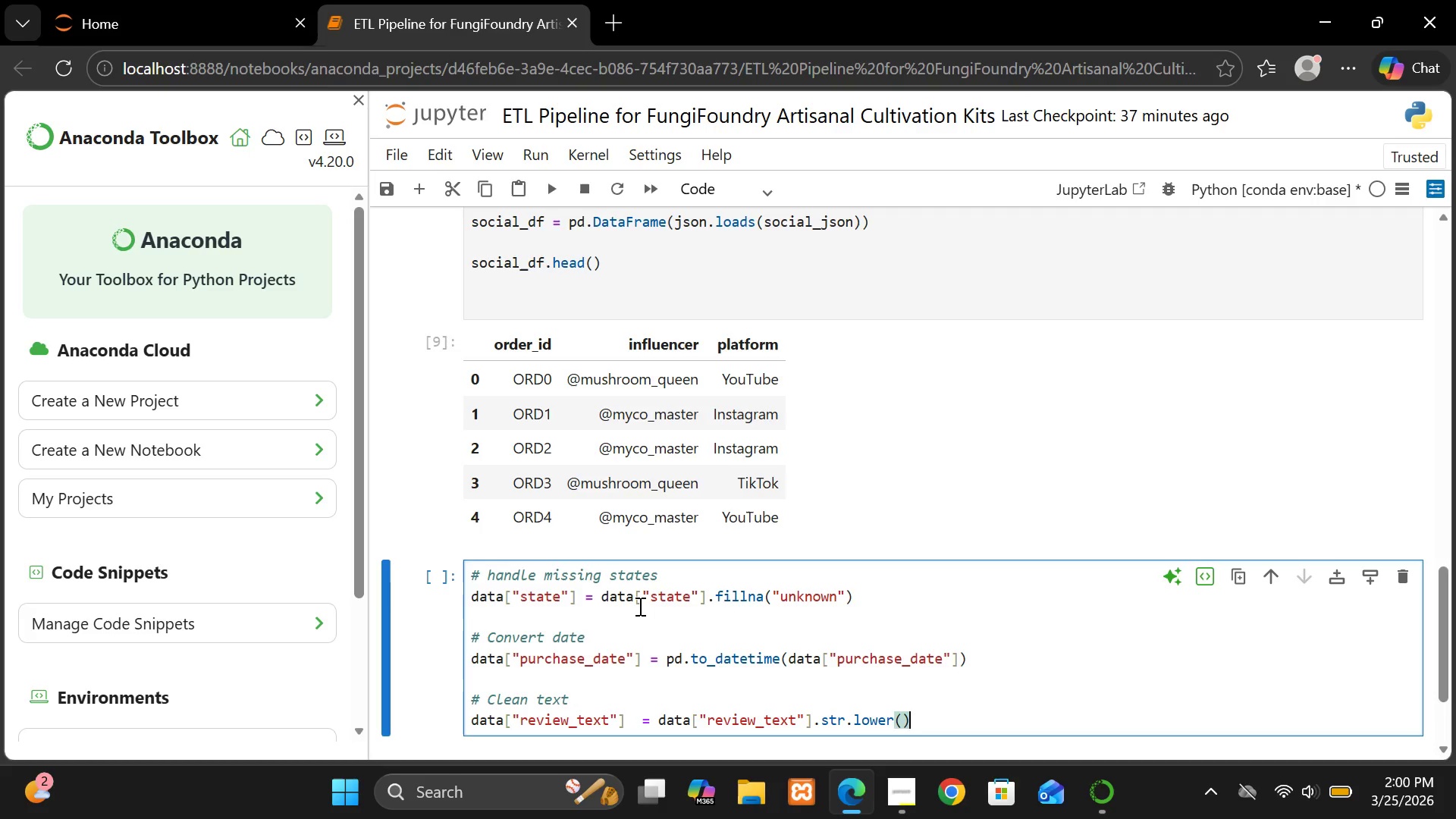 
key(Enter)
 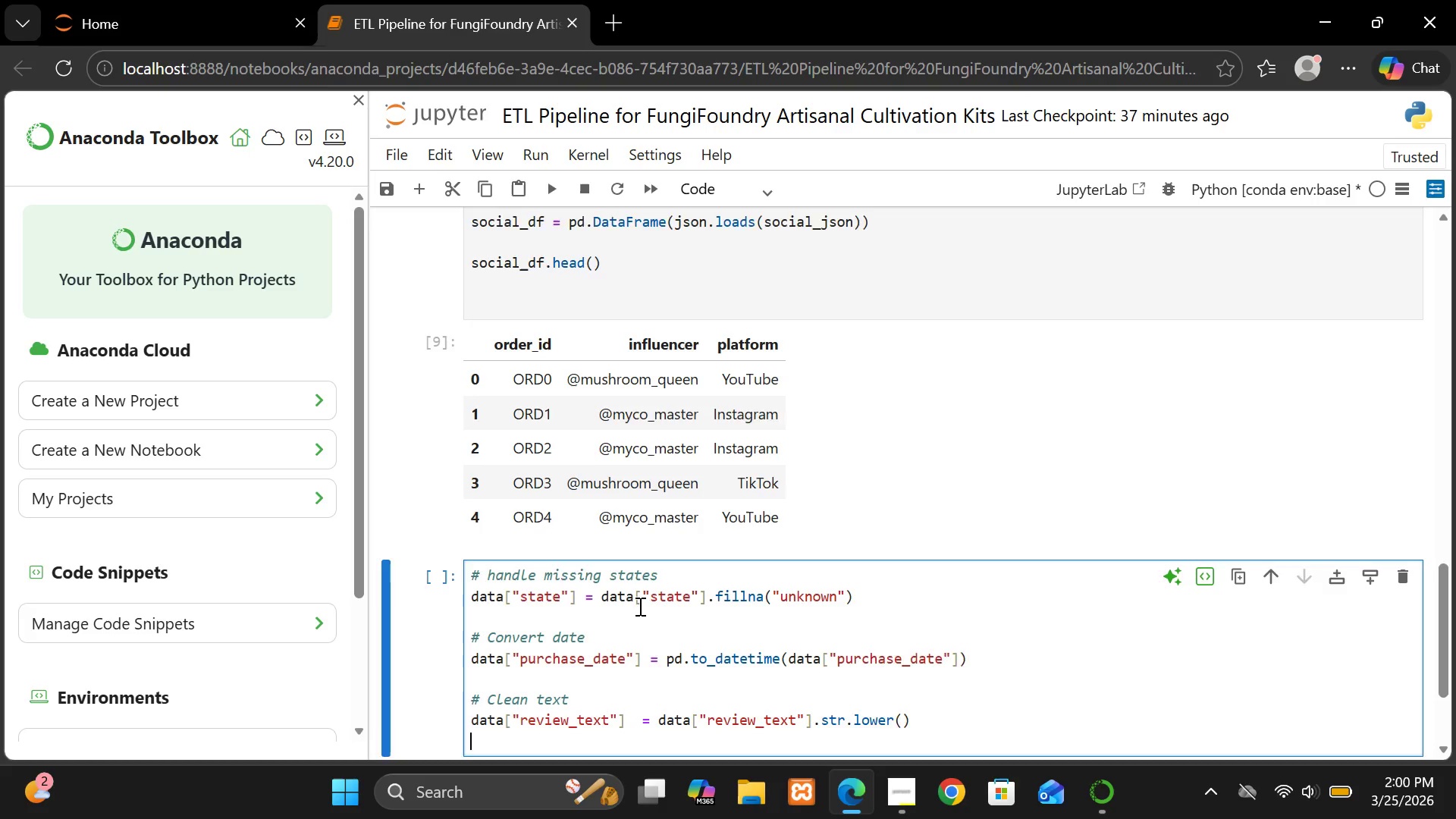 
key(Enter)
 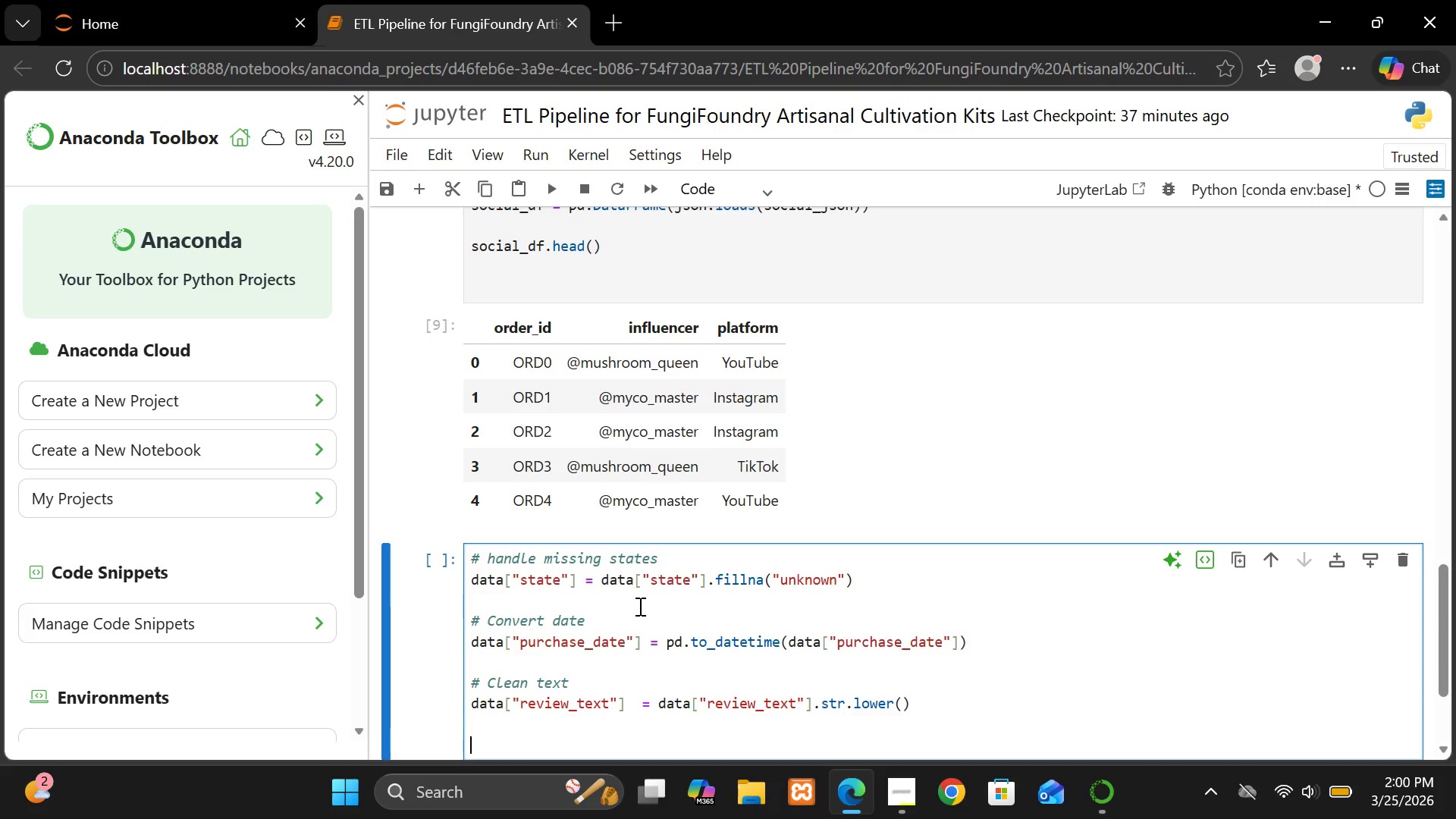 
type(data.ing)
key(Backspace)
key(Backspace)
key(Backspace)
type(fo)
key(Backspace)
key(Backspace)
type(info())
 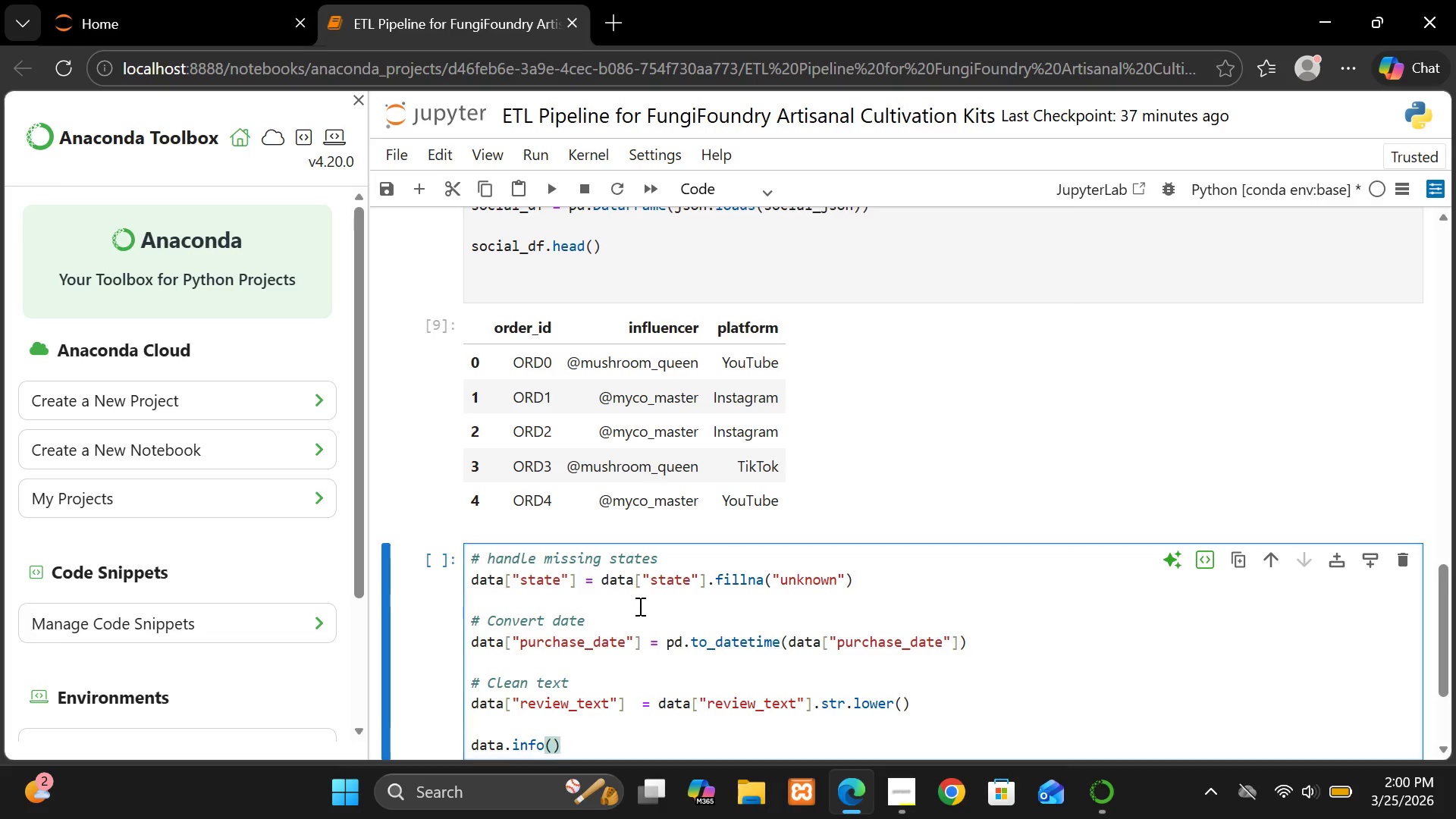 
key(Shift+Enter)
 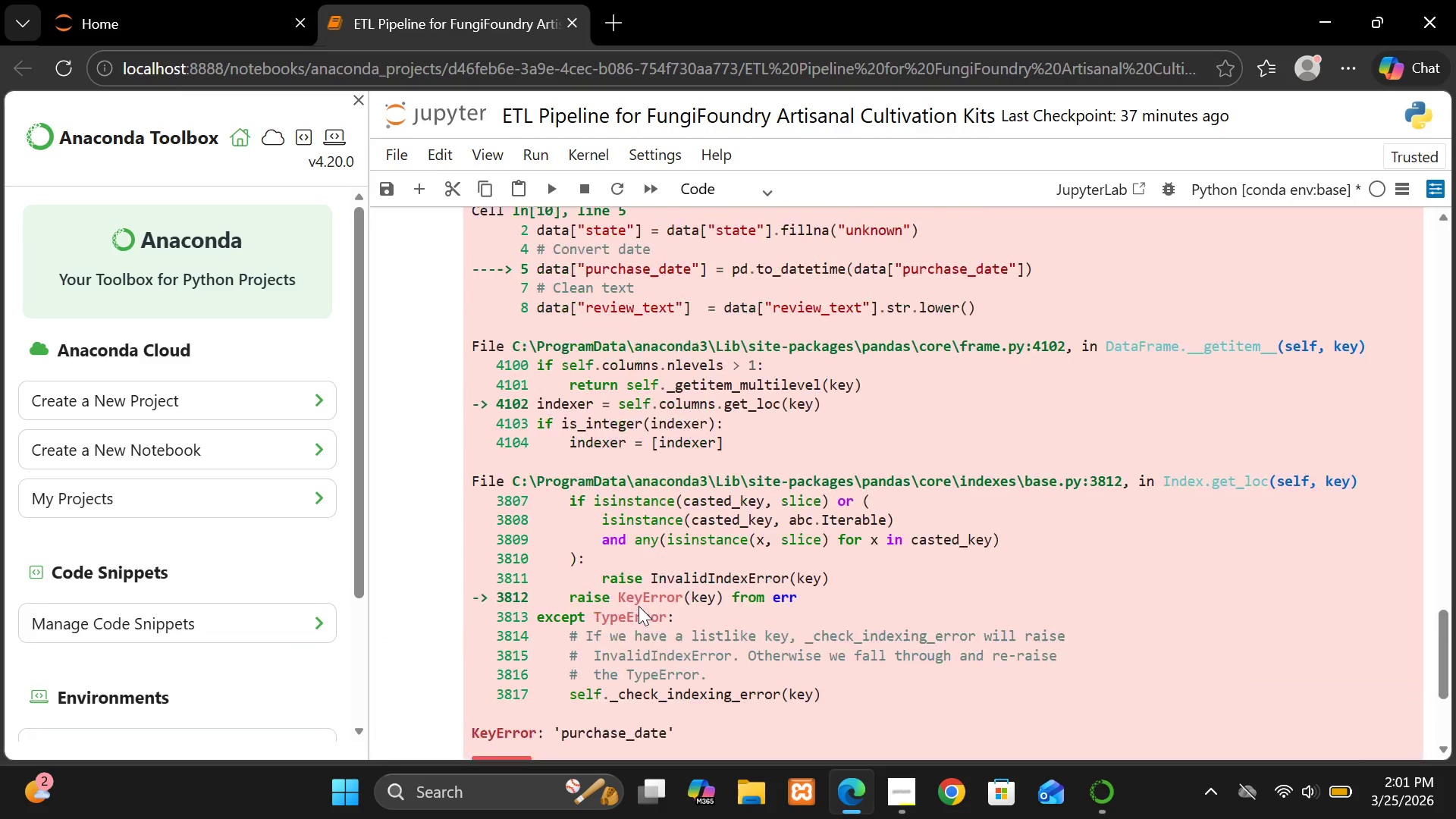 
wait(15.11)
 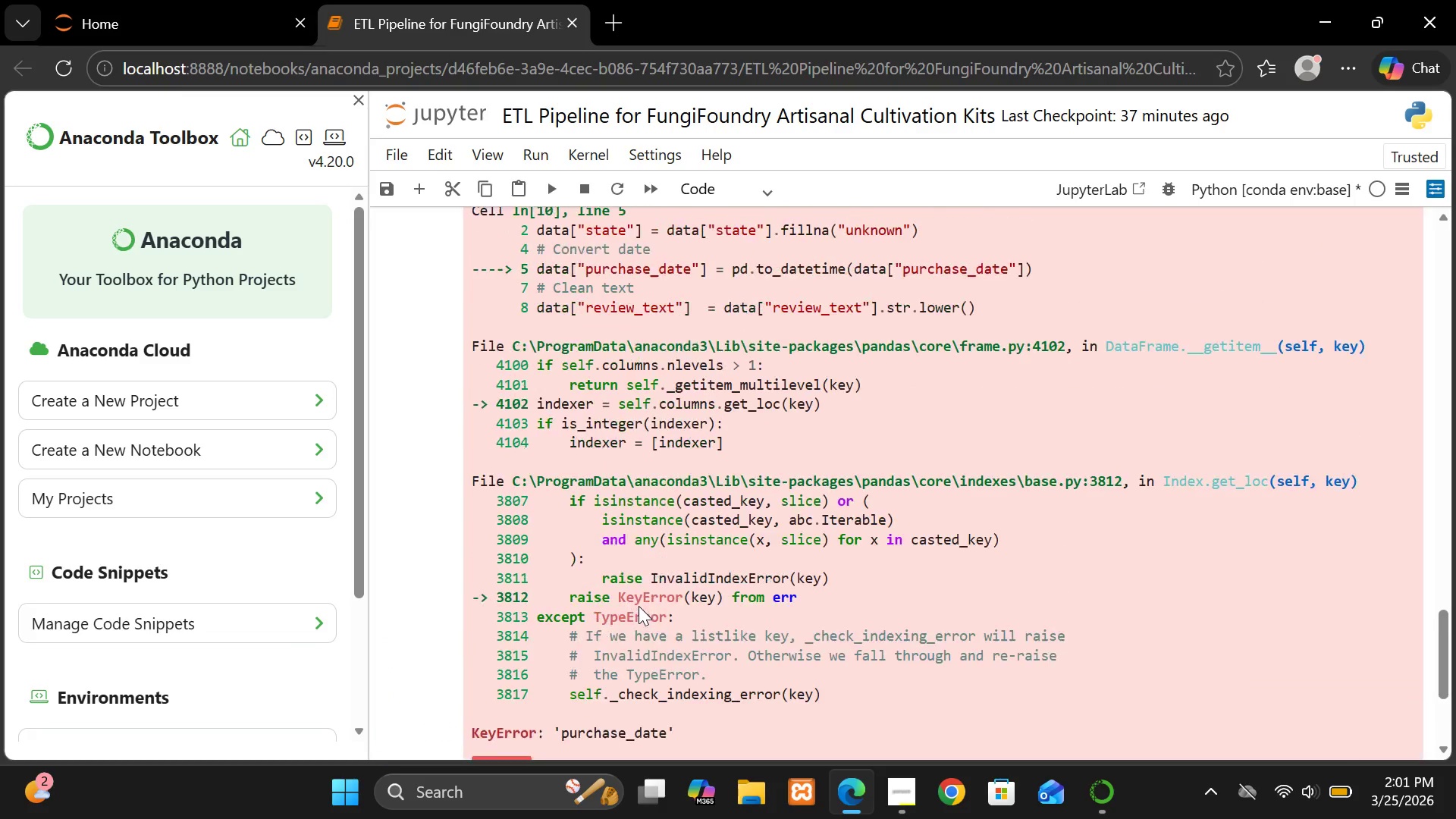 
double_click([886, 440])
 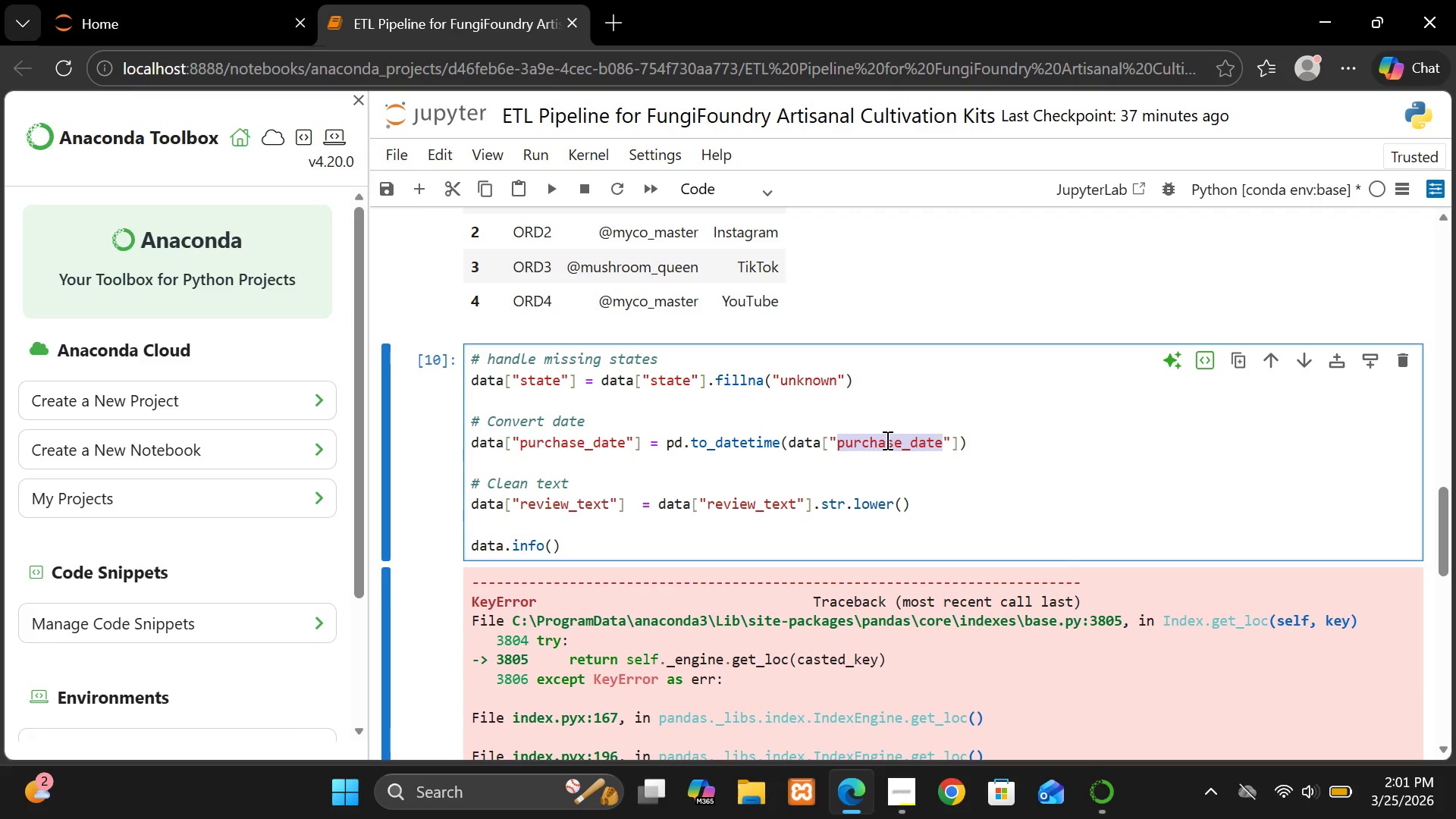 
left_click([886, 440])
 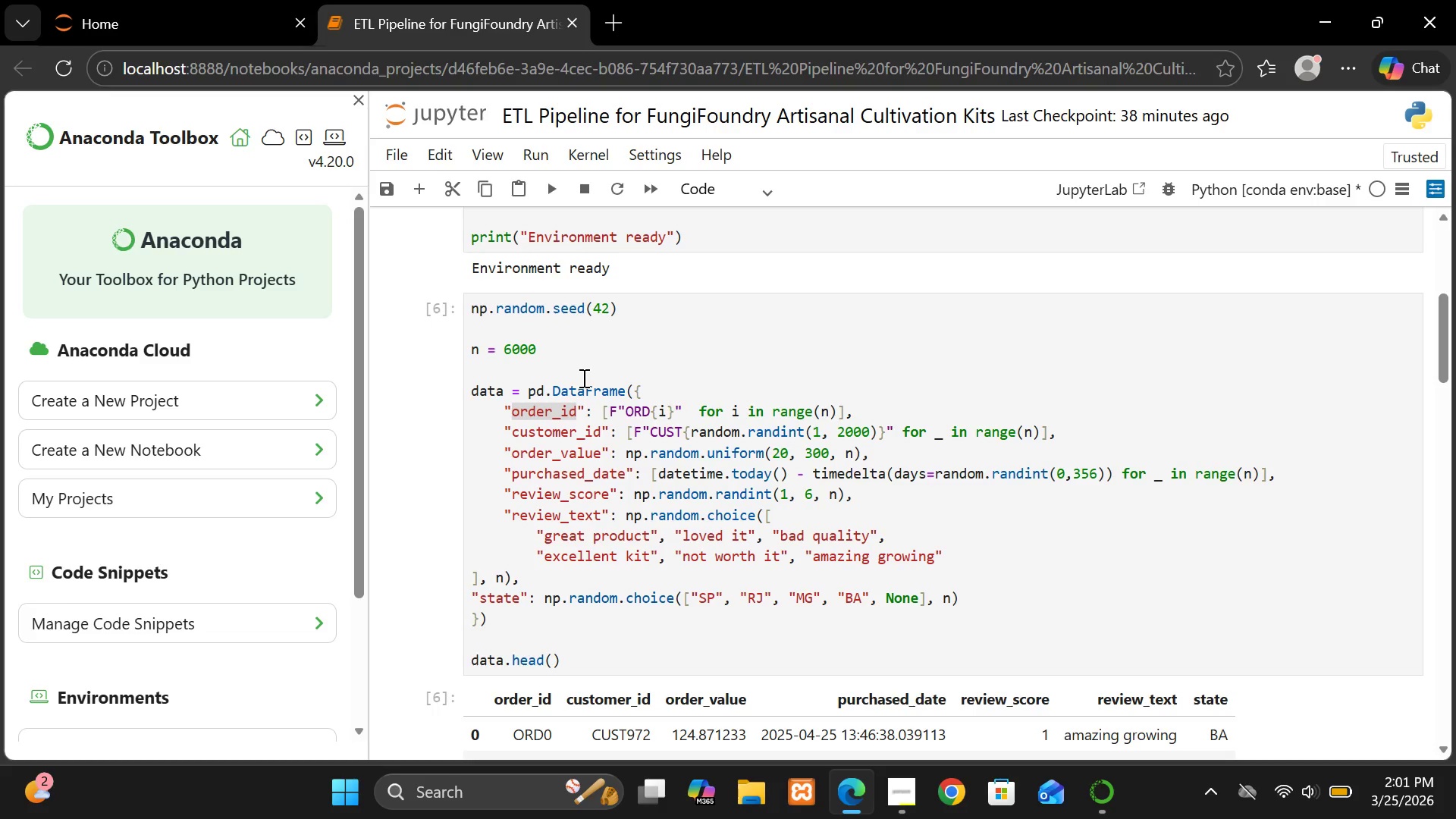 
wait(51.59)
 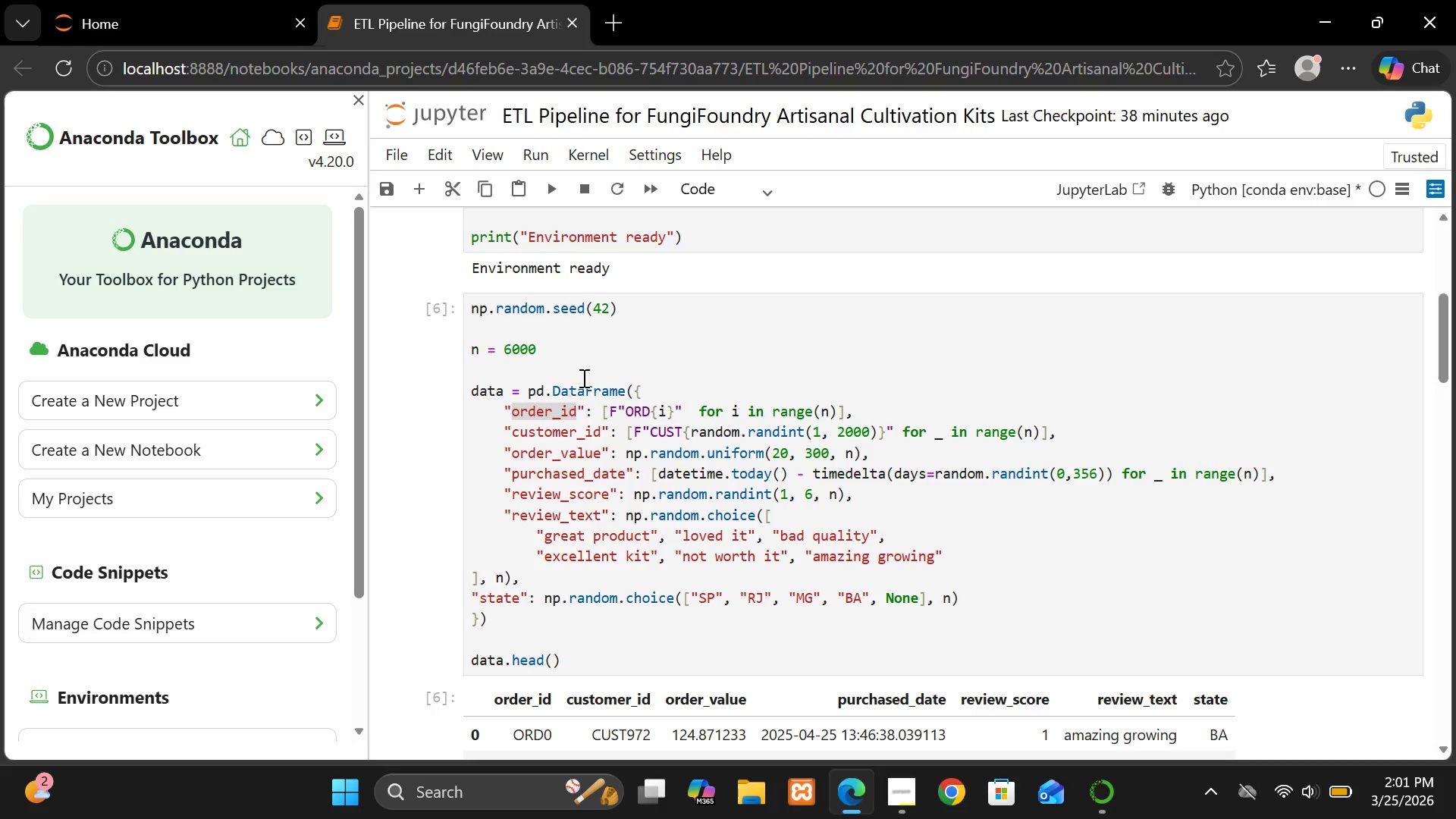 
left_click([586, 373])
 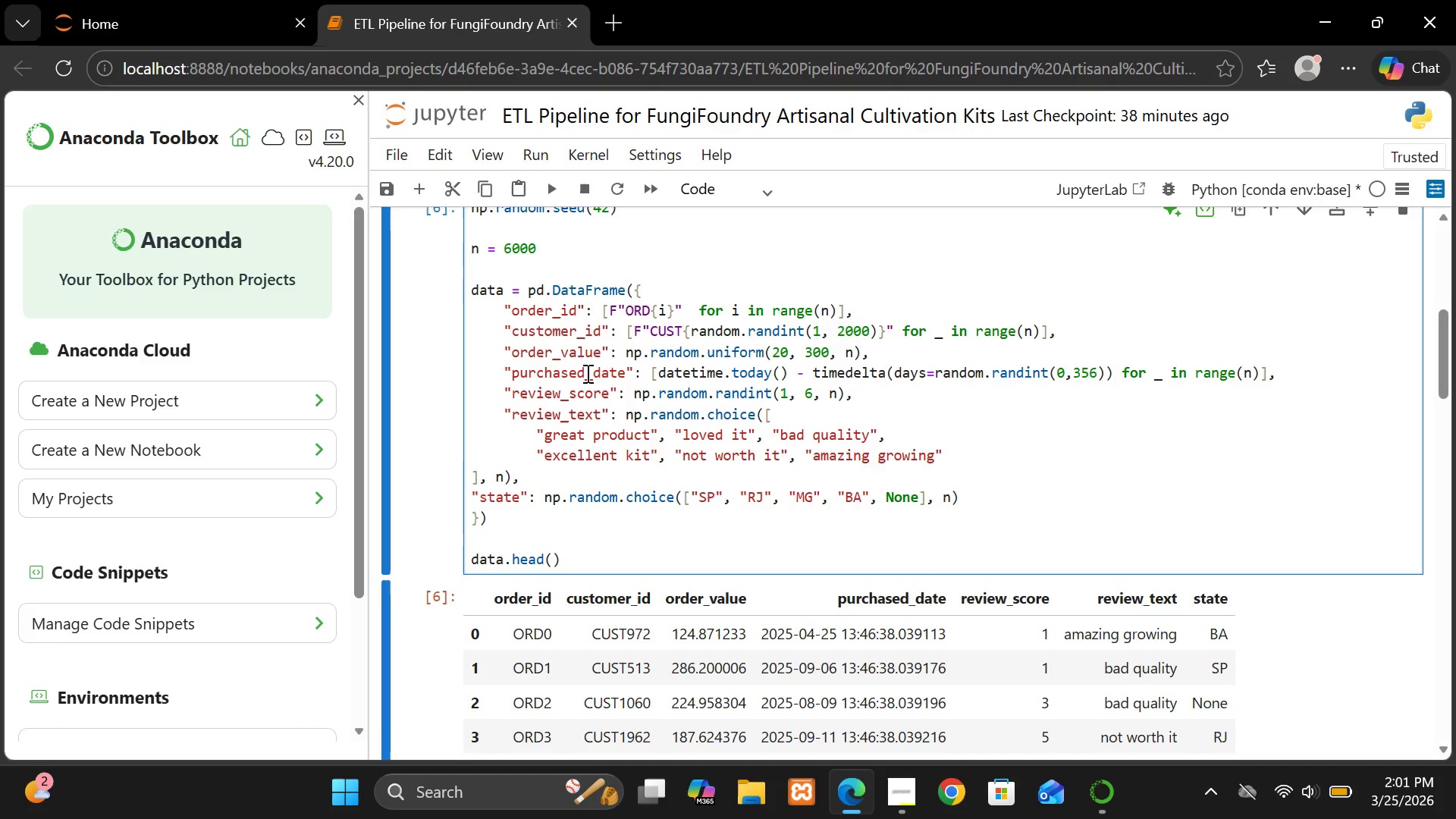 
key(Backspace)
 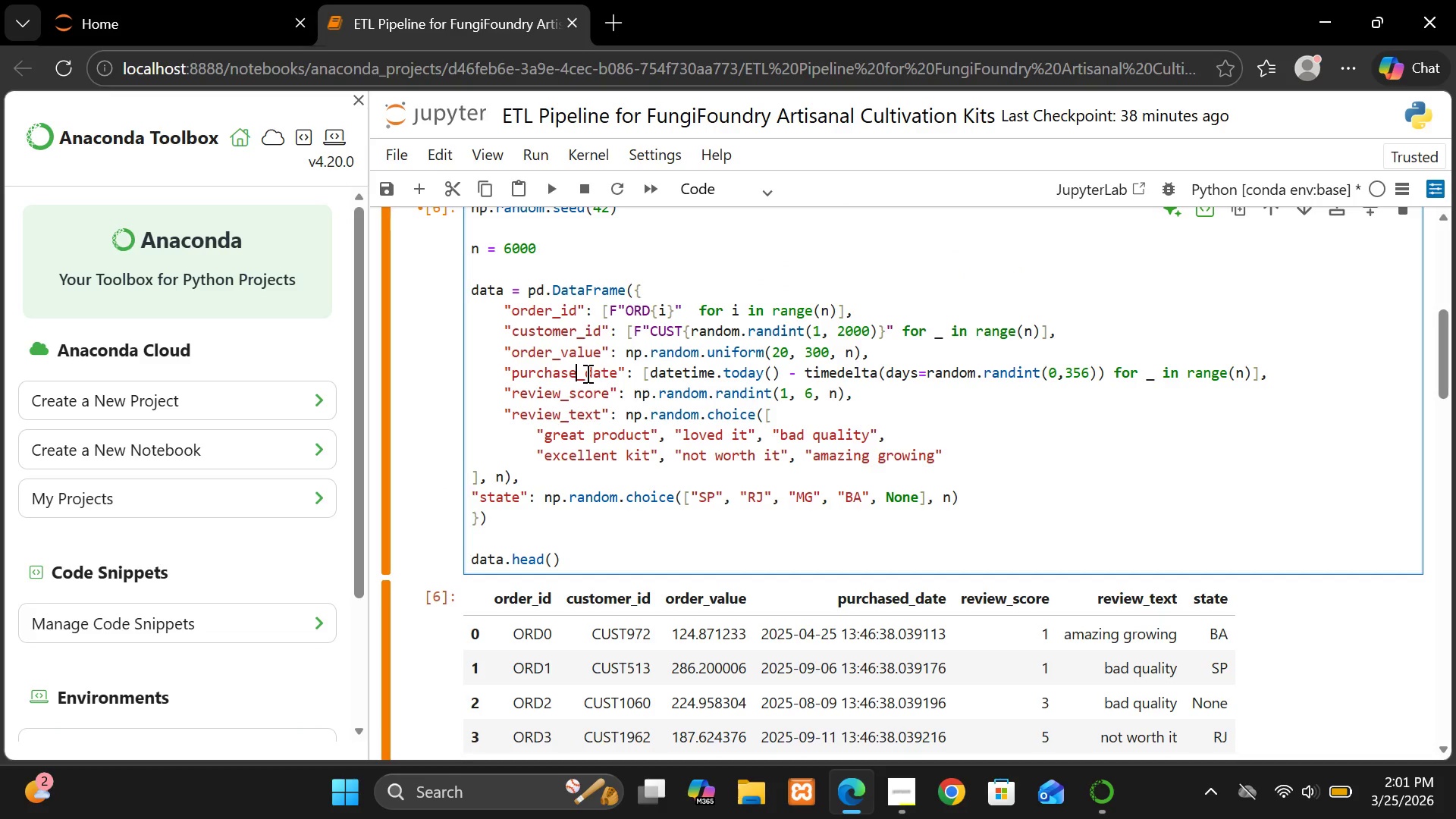 
key(Shift+ShiftRight)
 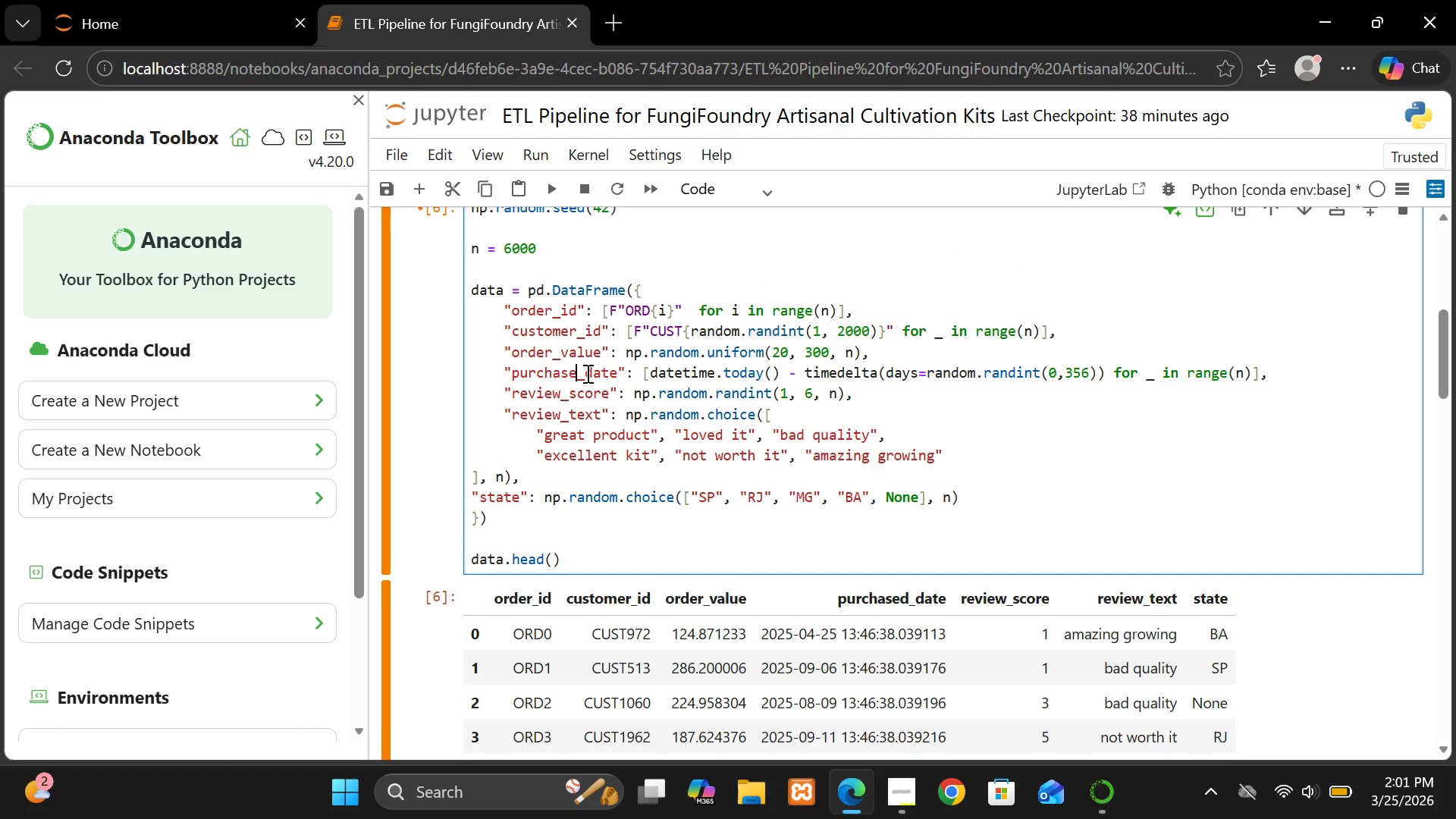 
key(Shift+Enter)
 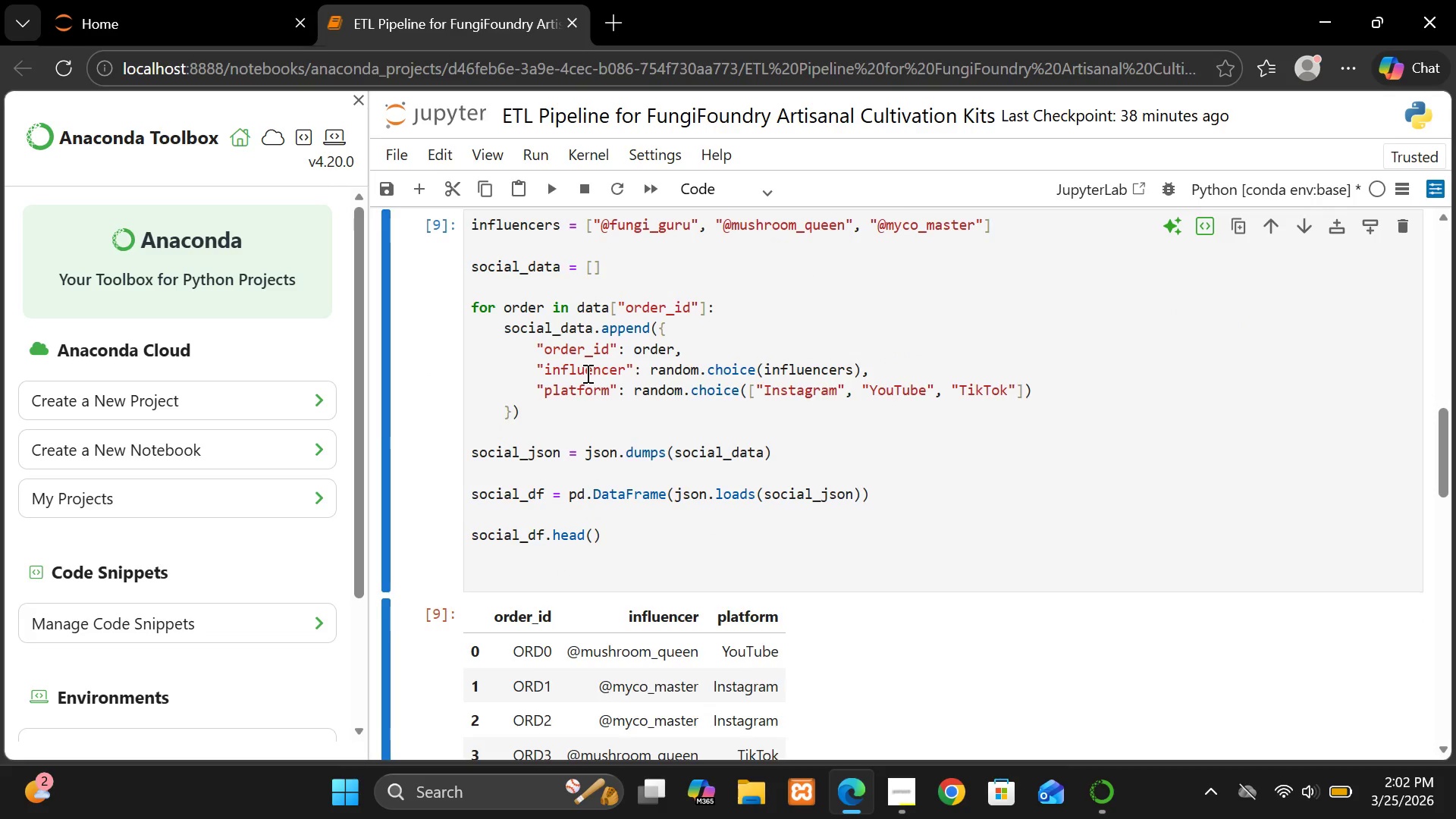 
left_click([584, 421])
 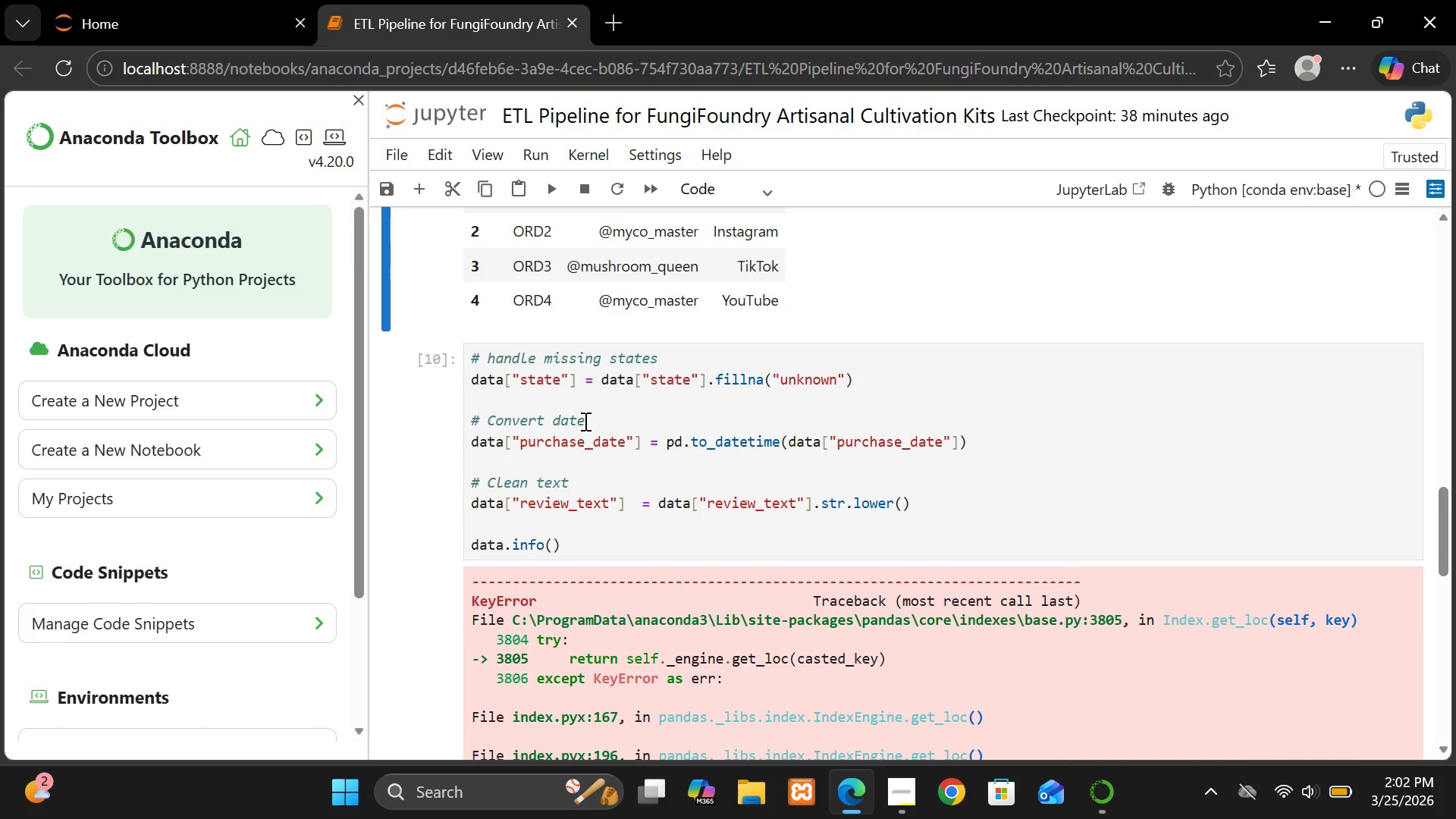 
key(Shift+ShiftRight)
 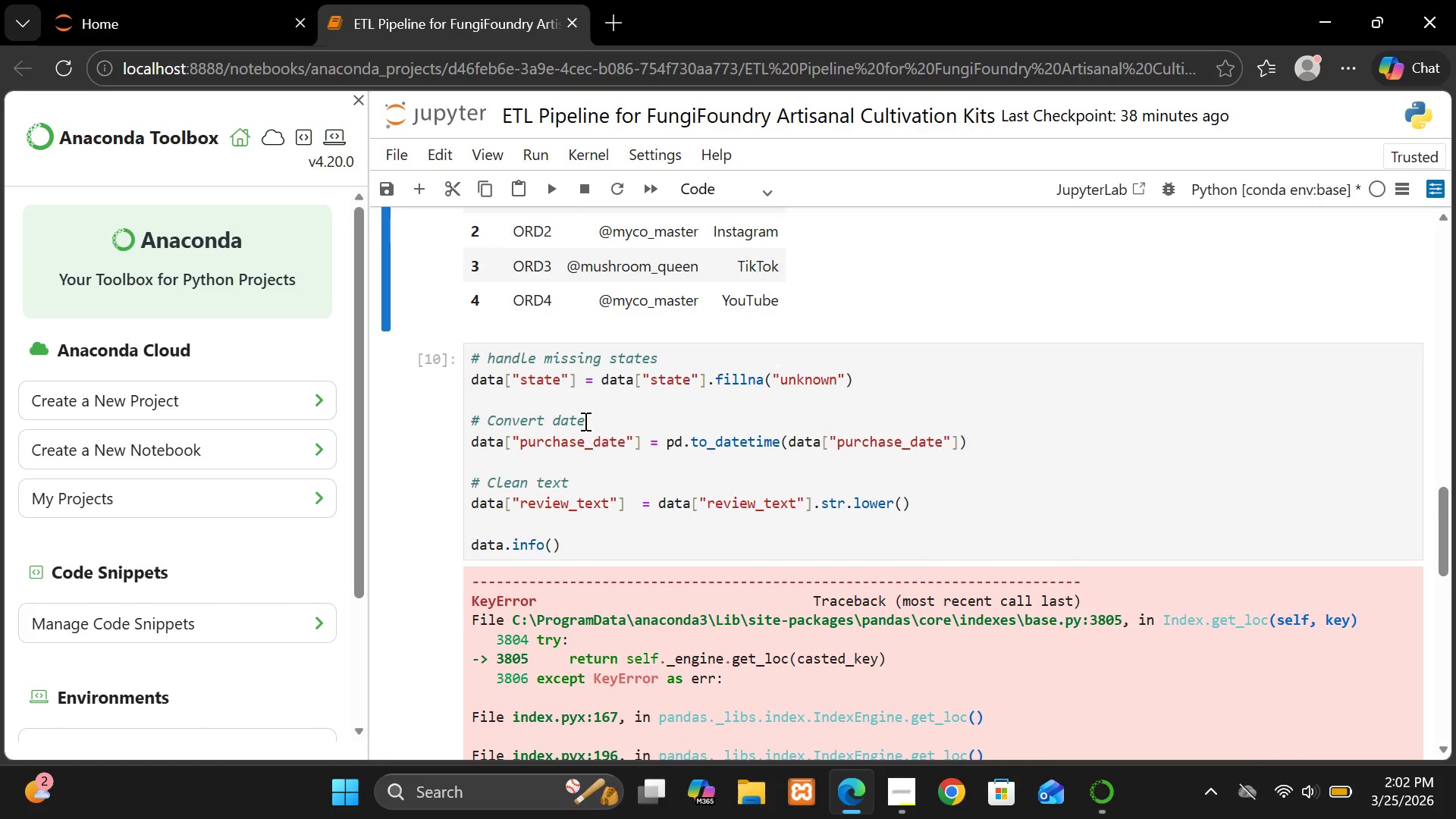 
key(Shift+Enter)
 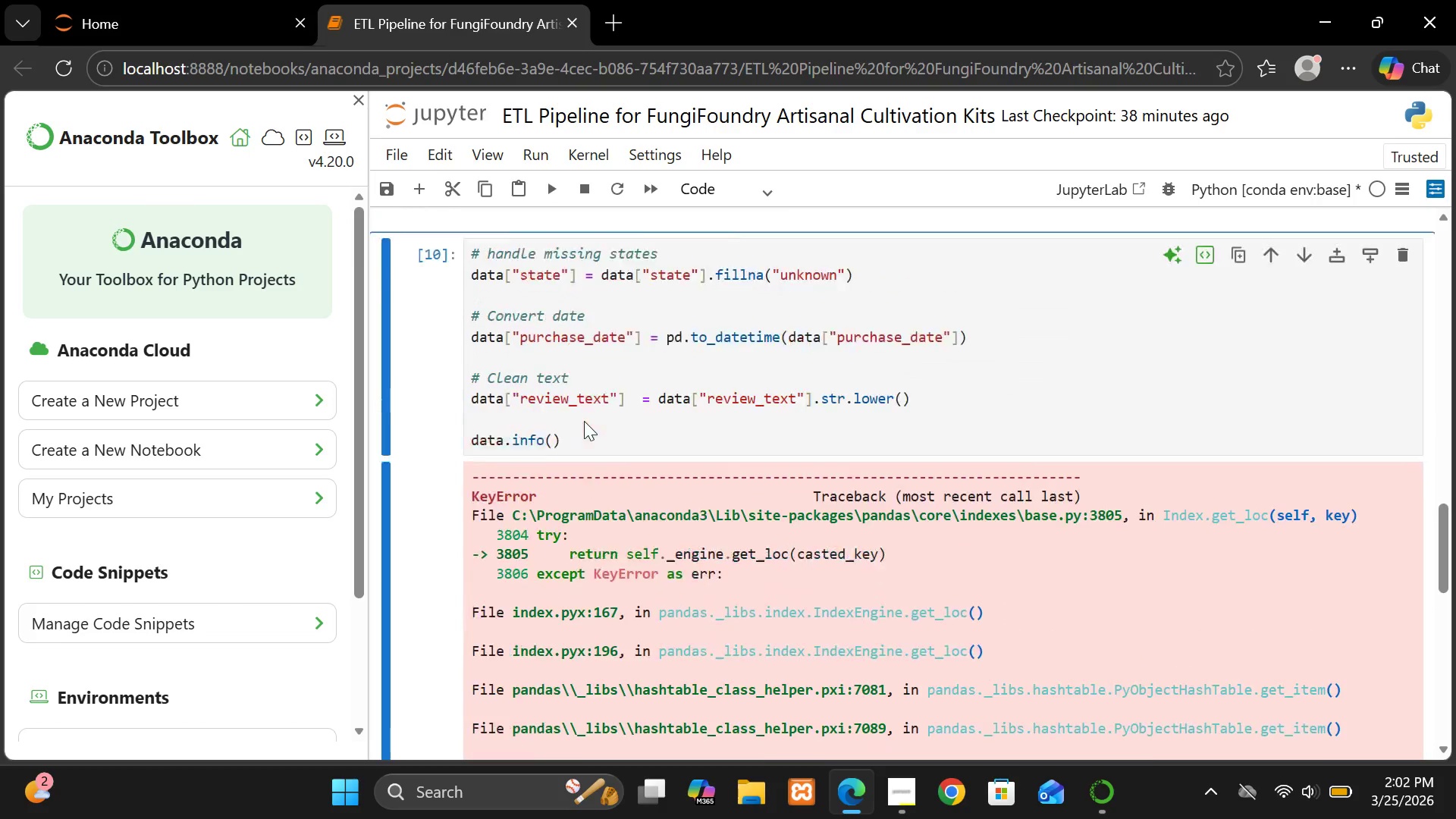 
wait(11.31)
 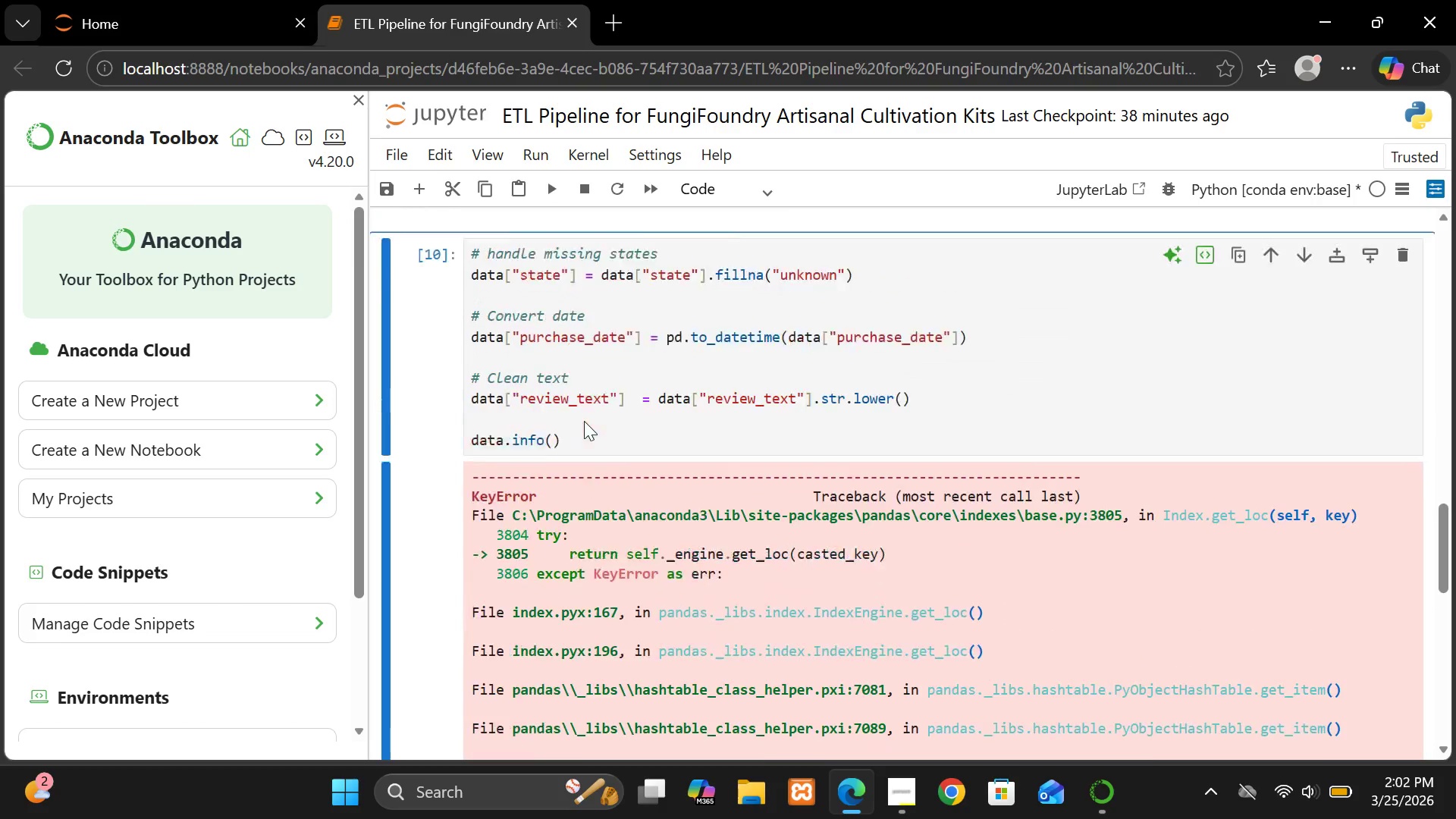 
double_click([574, 374])
 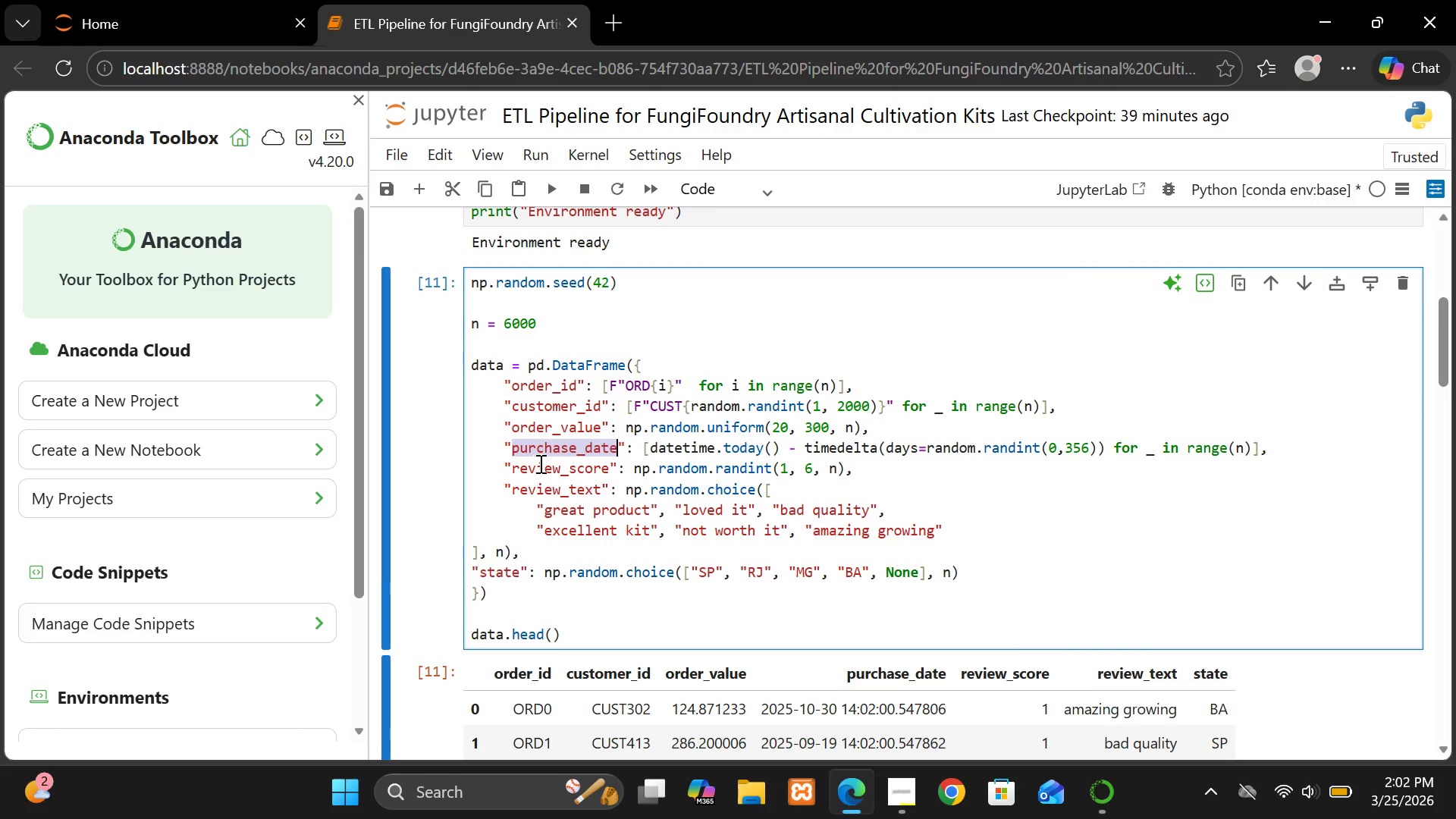 
wait(16.44)
 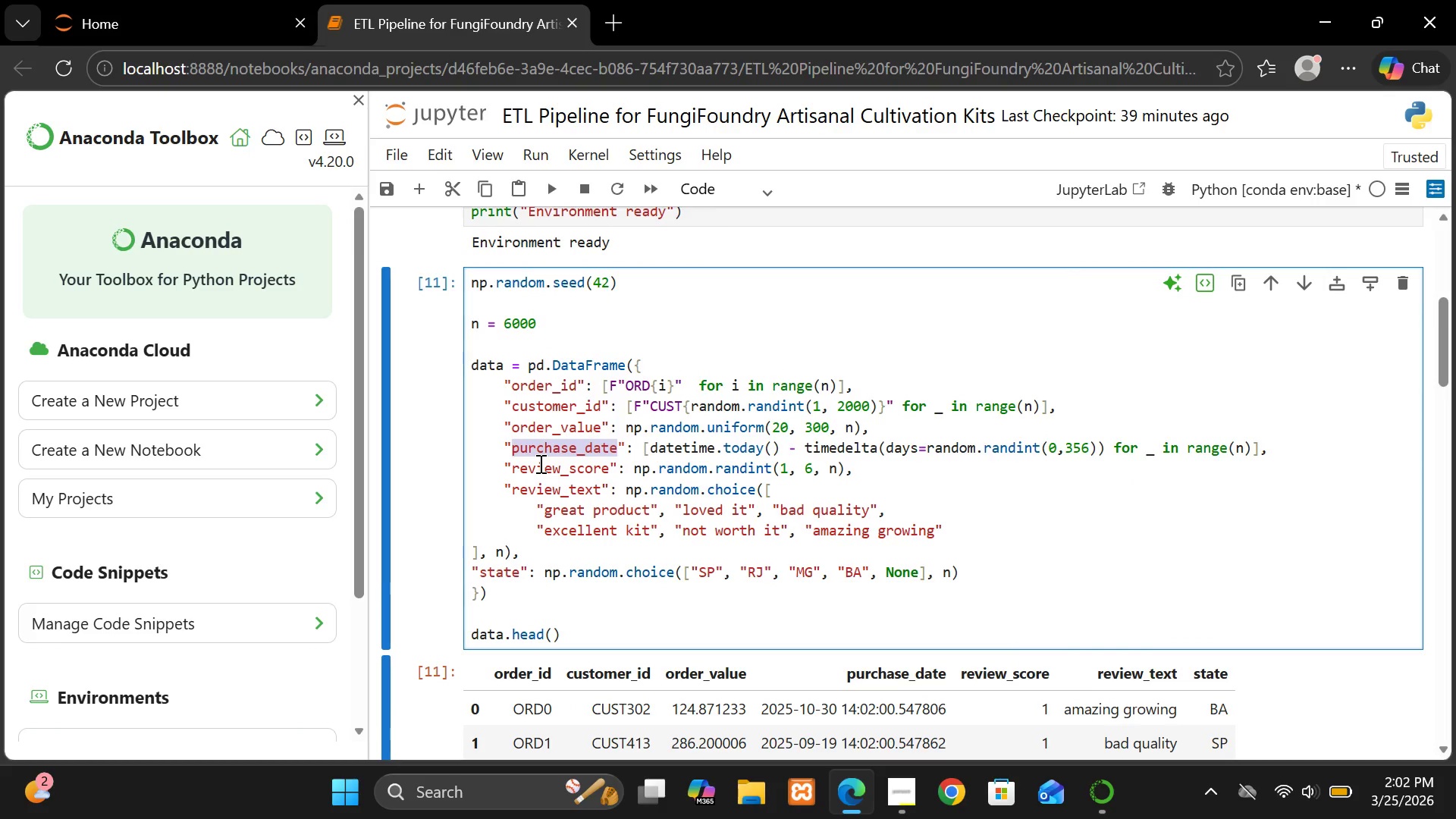 
key(Control+C)
 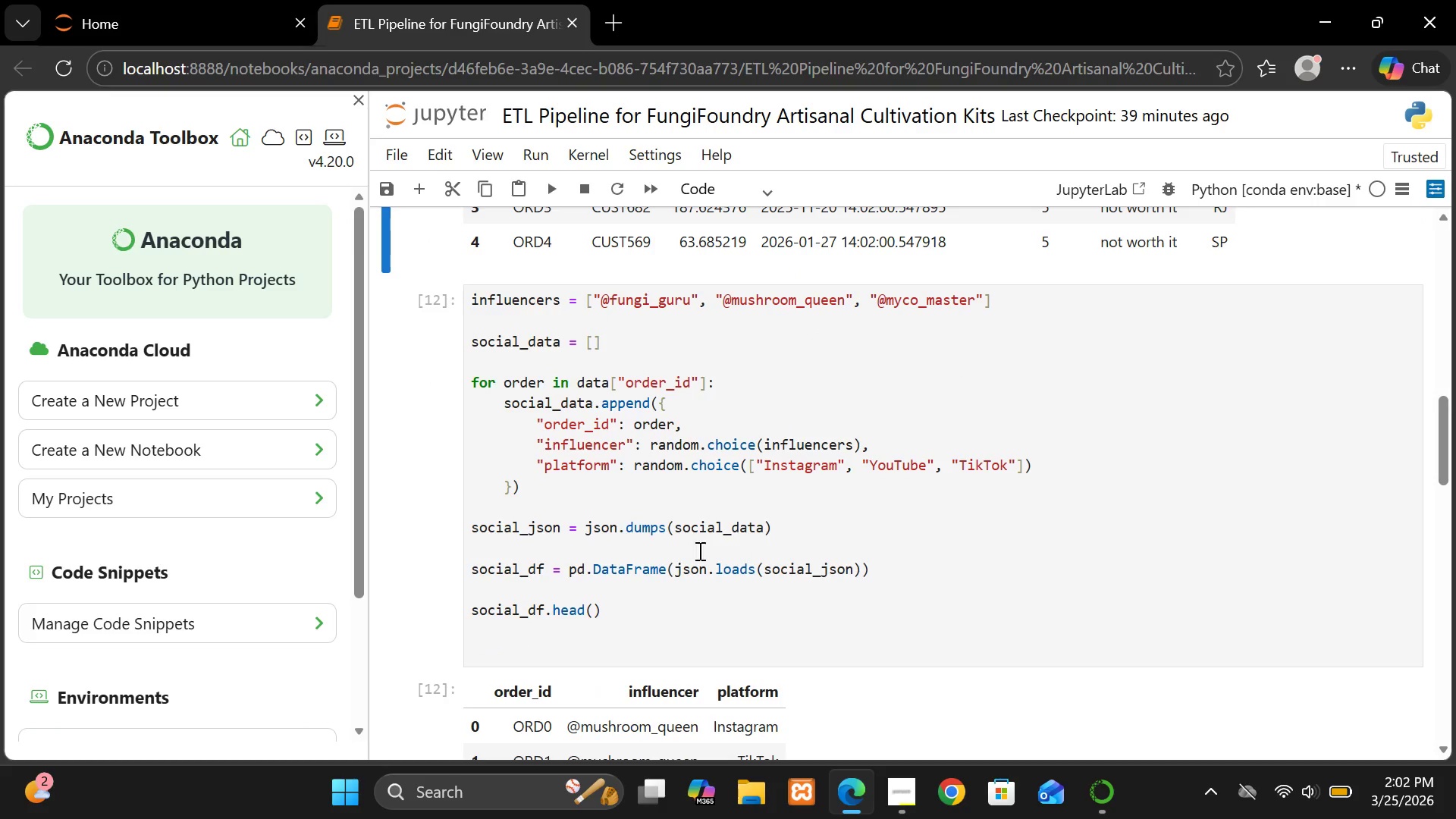 
wait(13.53)
 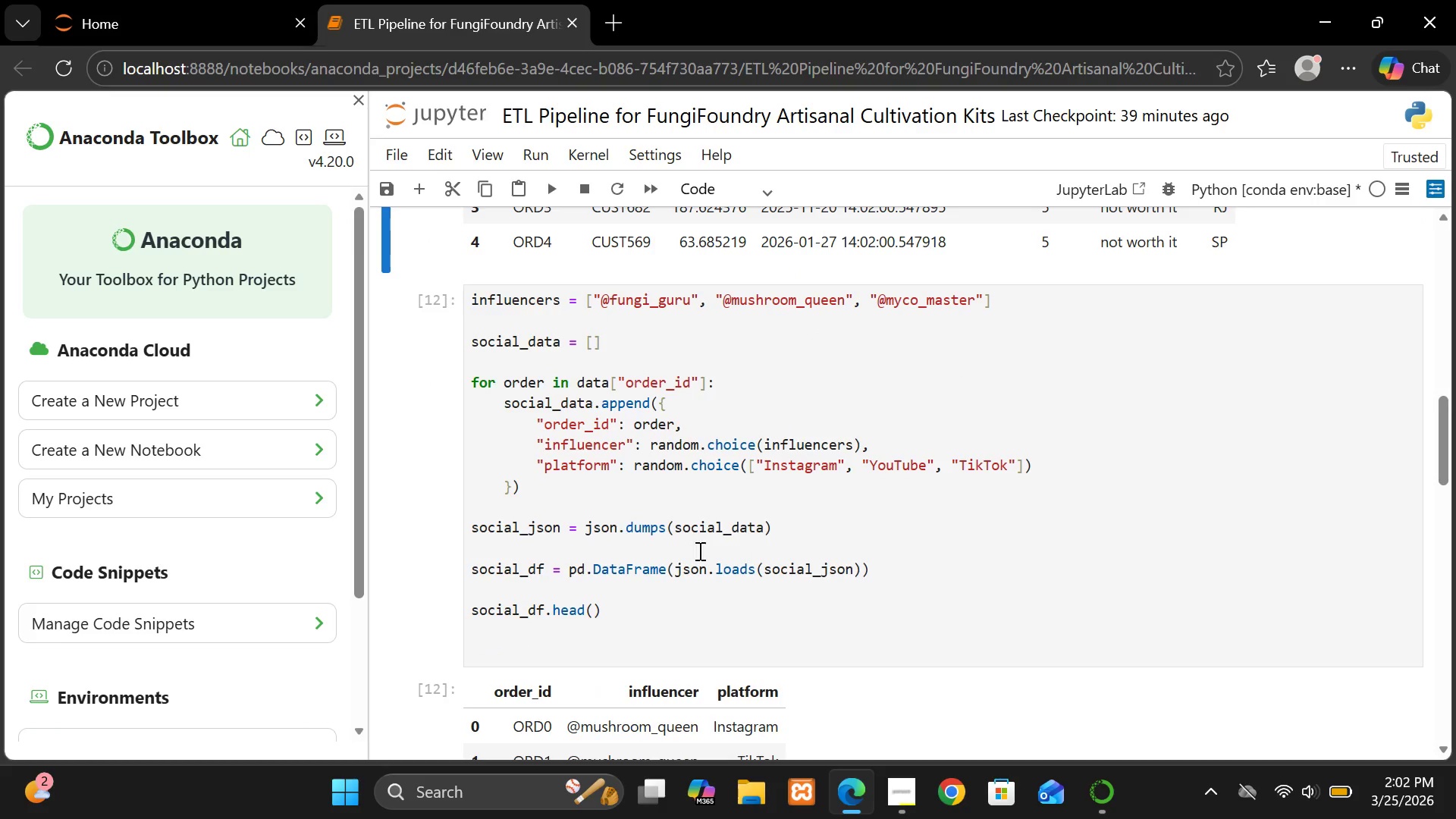 
double_click([564, 302])
 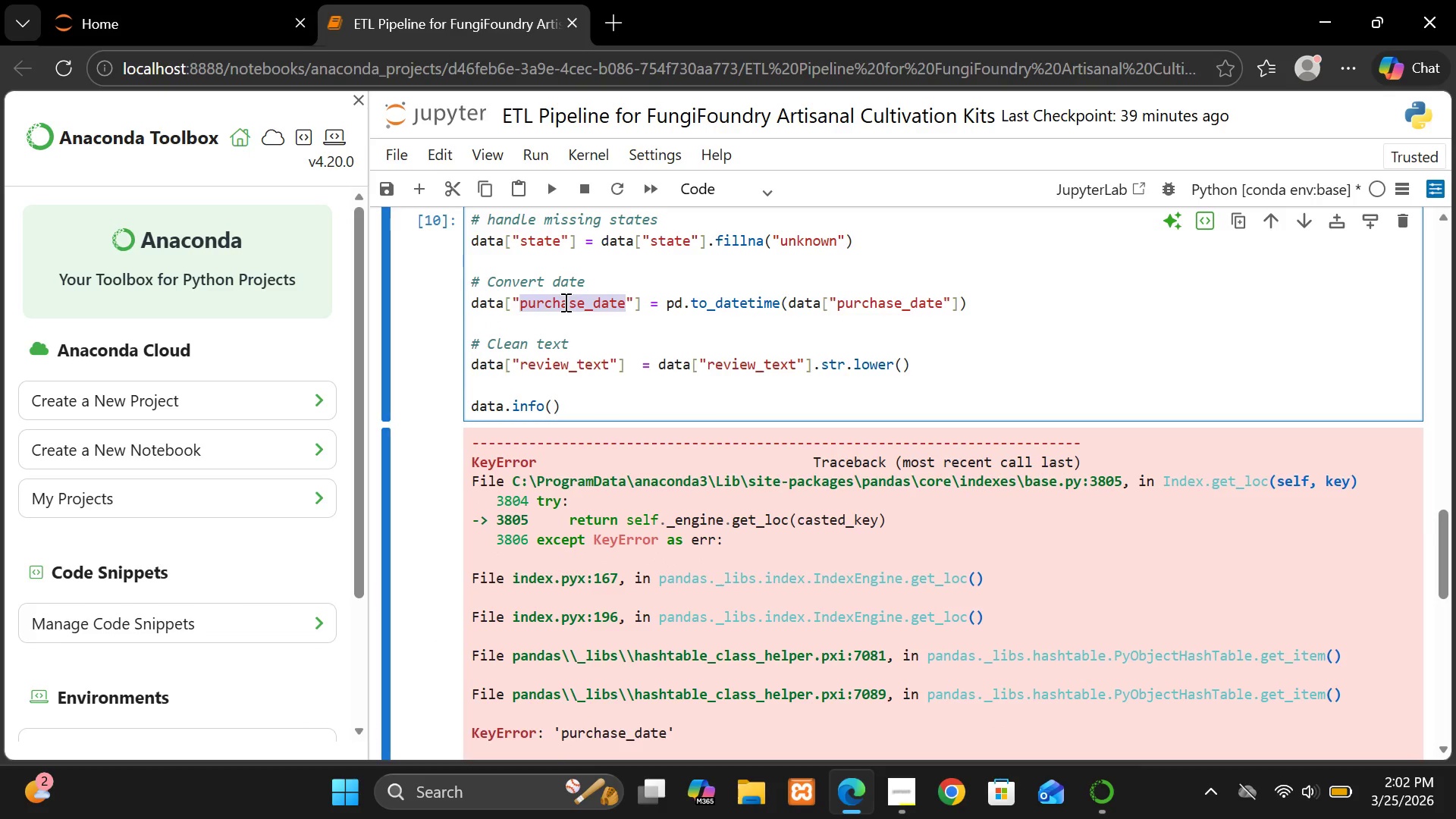 
key(Control+V)
 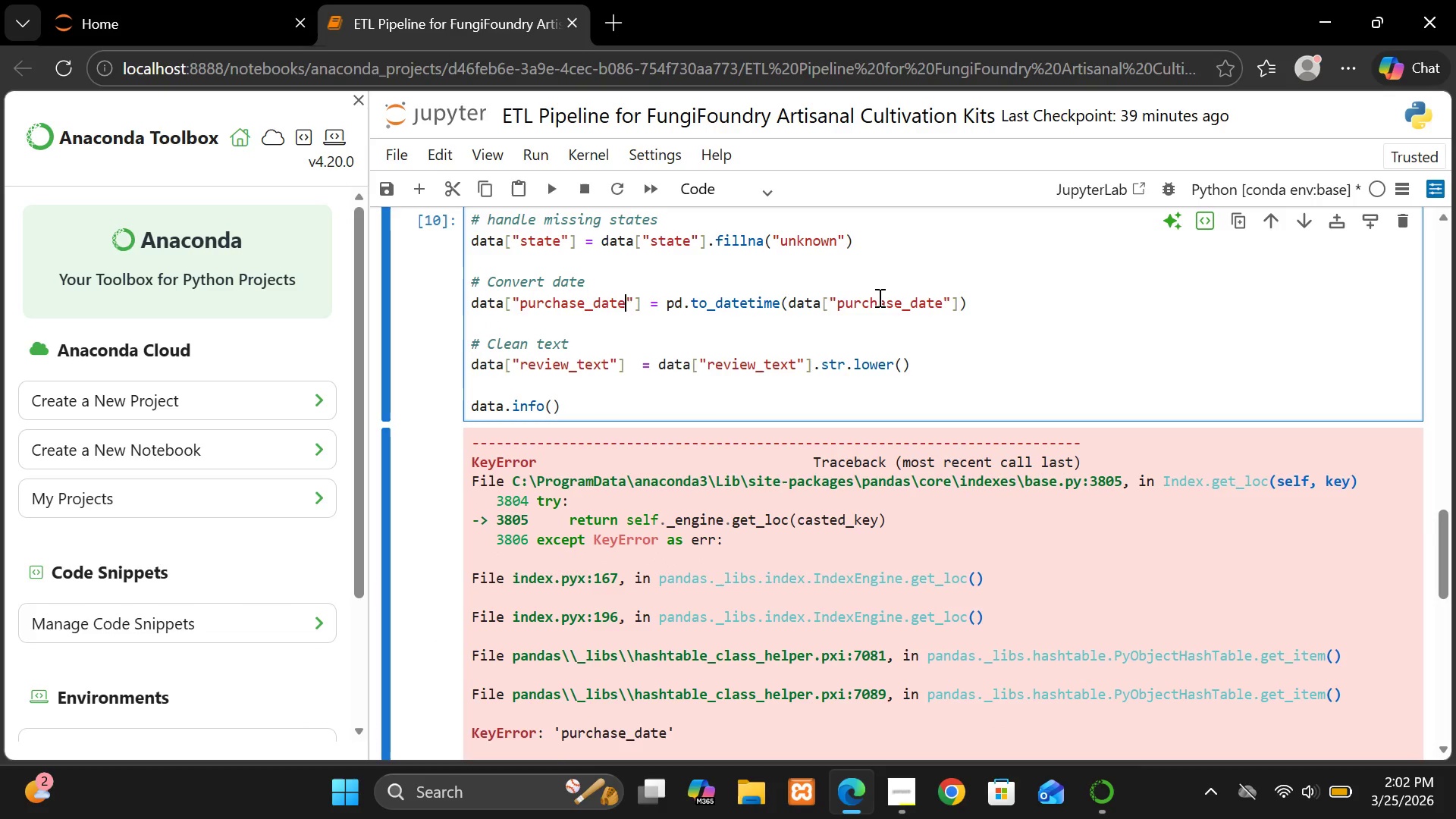 
left_click([878, 297])
 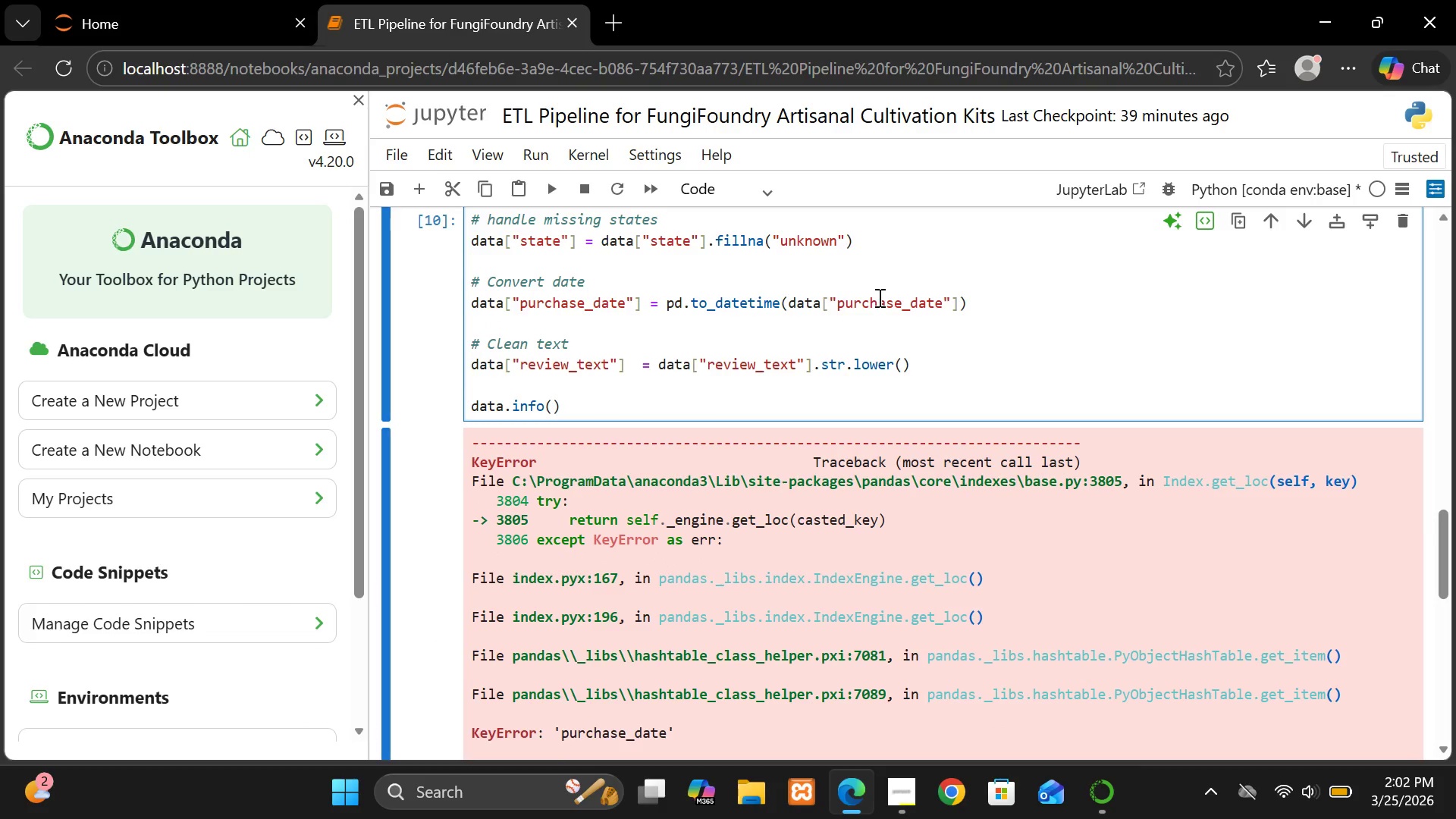 
double_click([878, 297])
 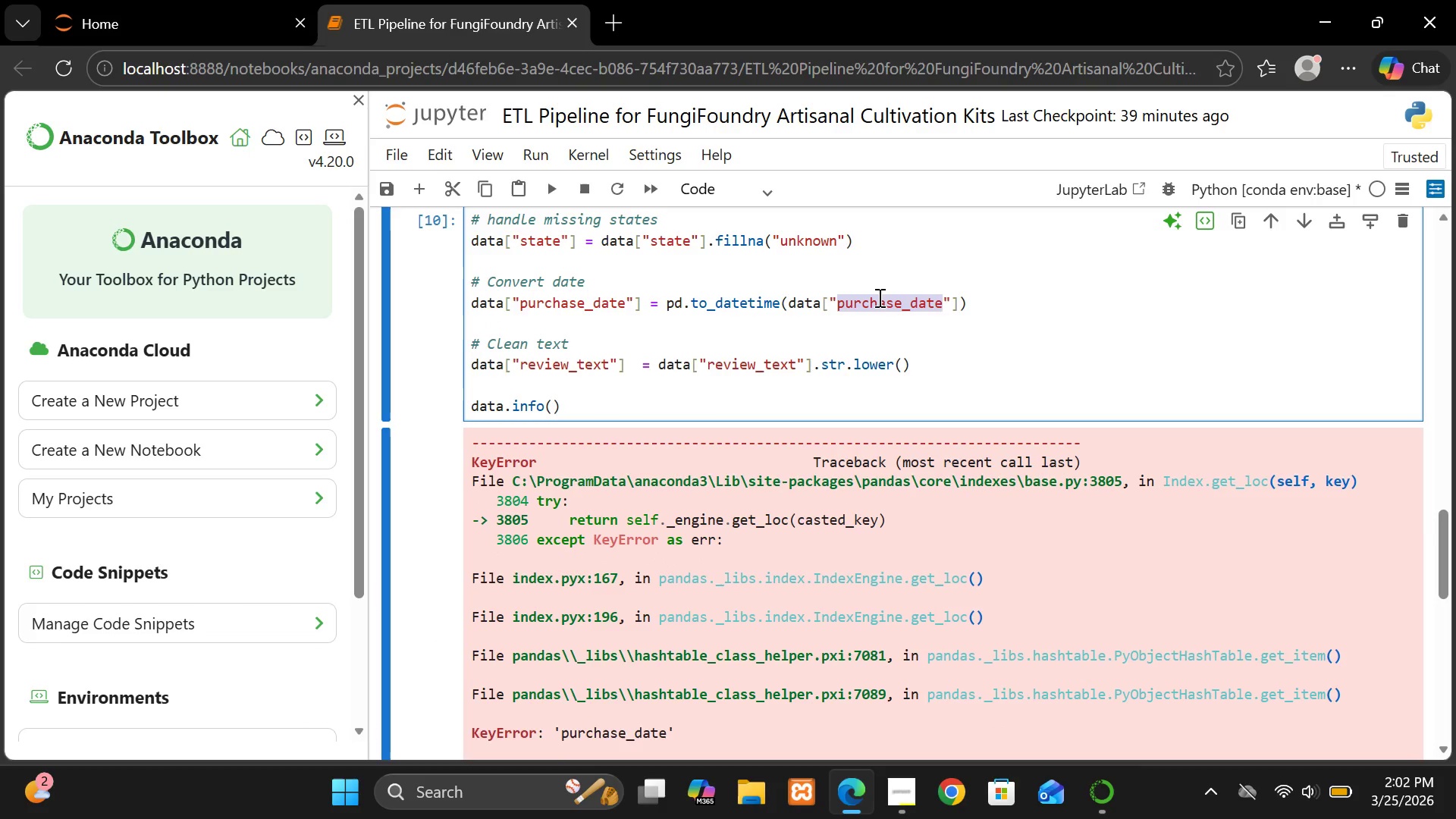 
key(Control+V)
 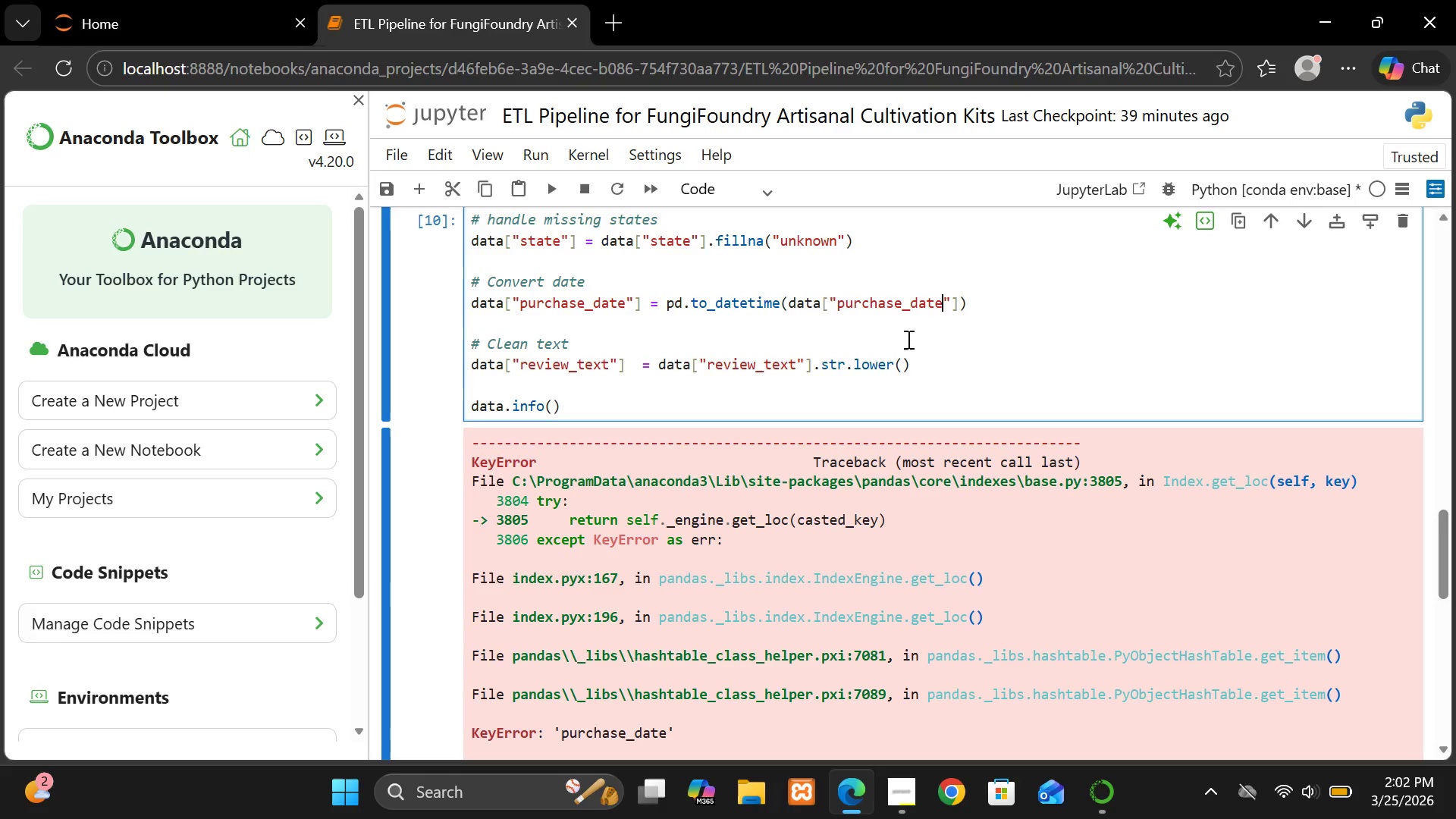 
left_click([907, 339])
 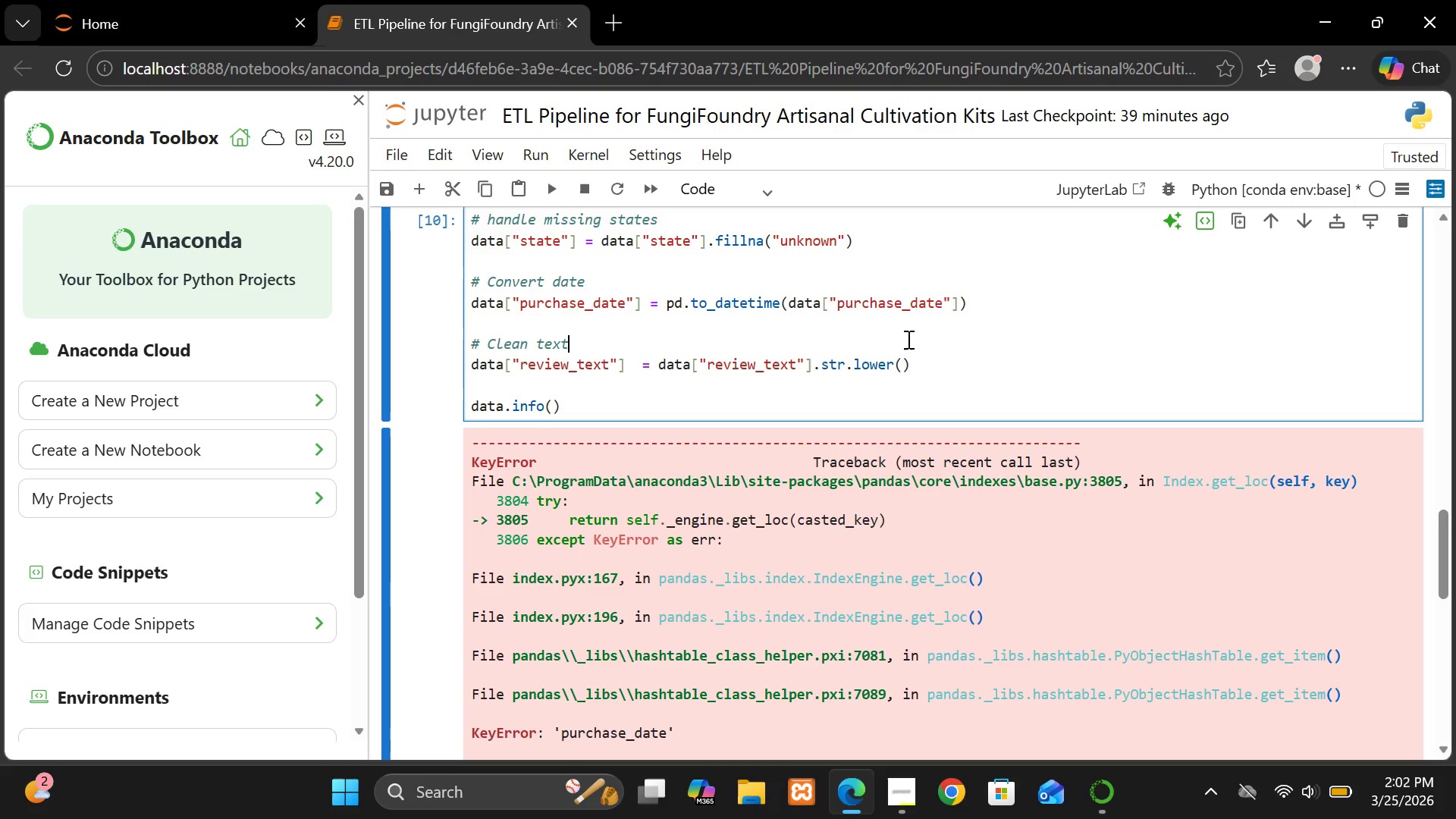 
key(Shift+ShiftRight)
 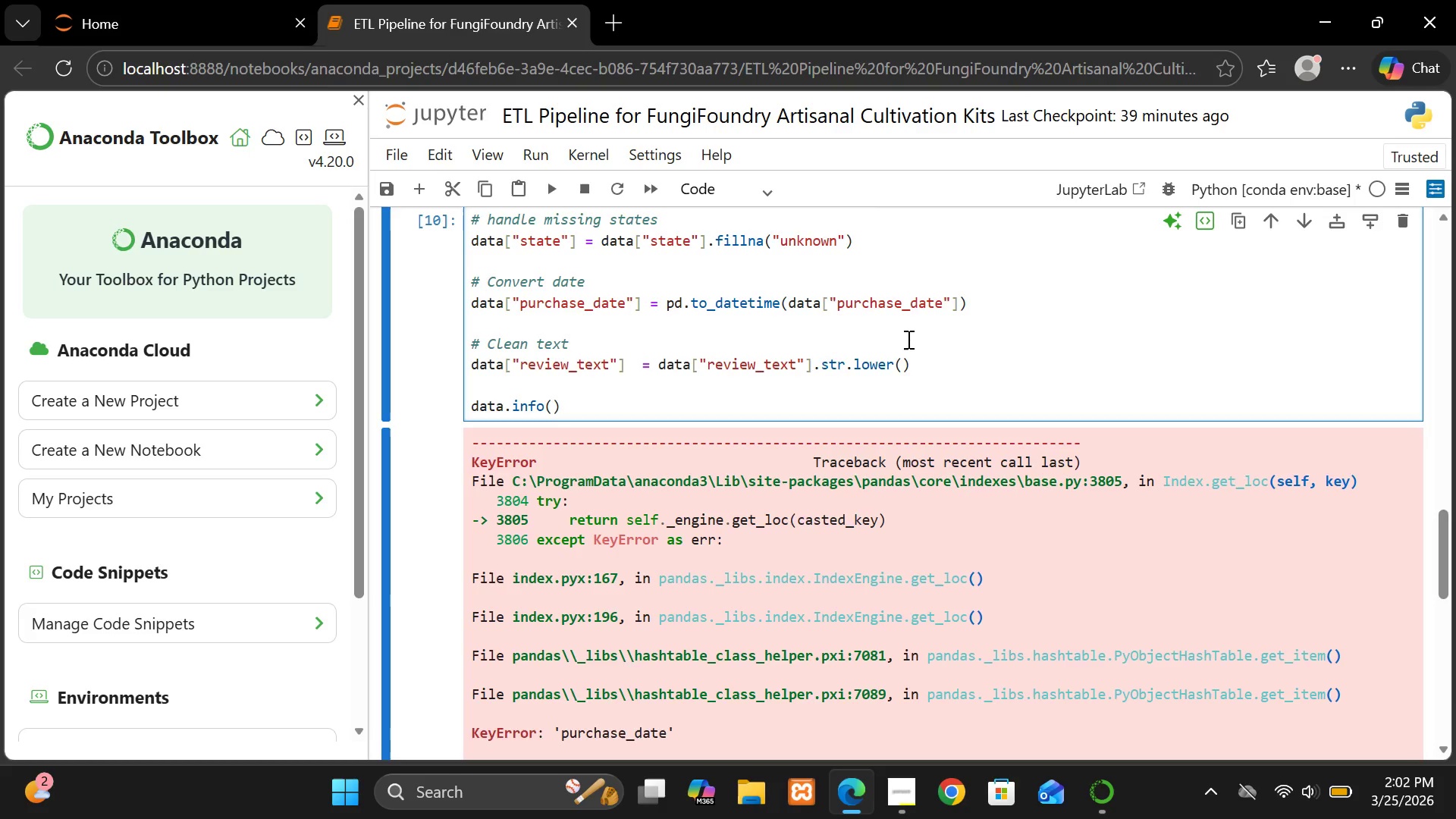 
key(Shift+Enter)
 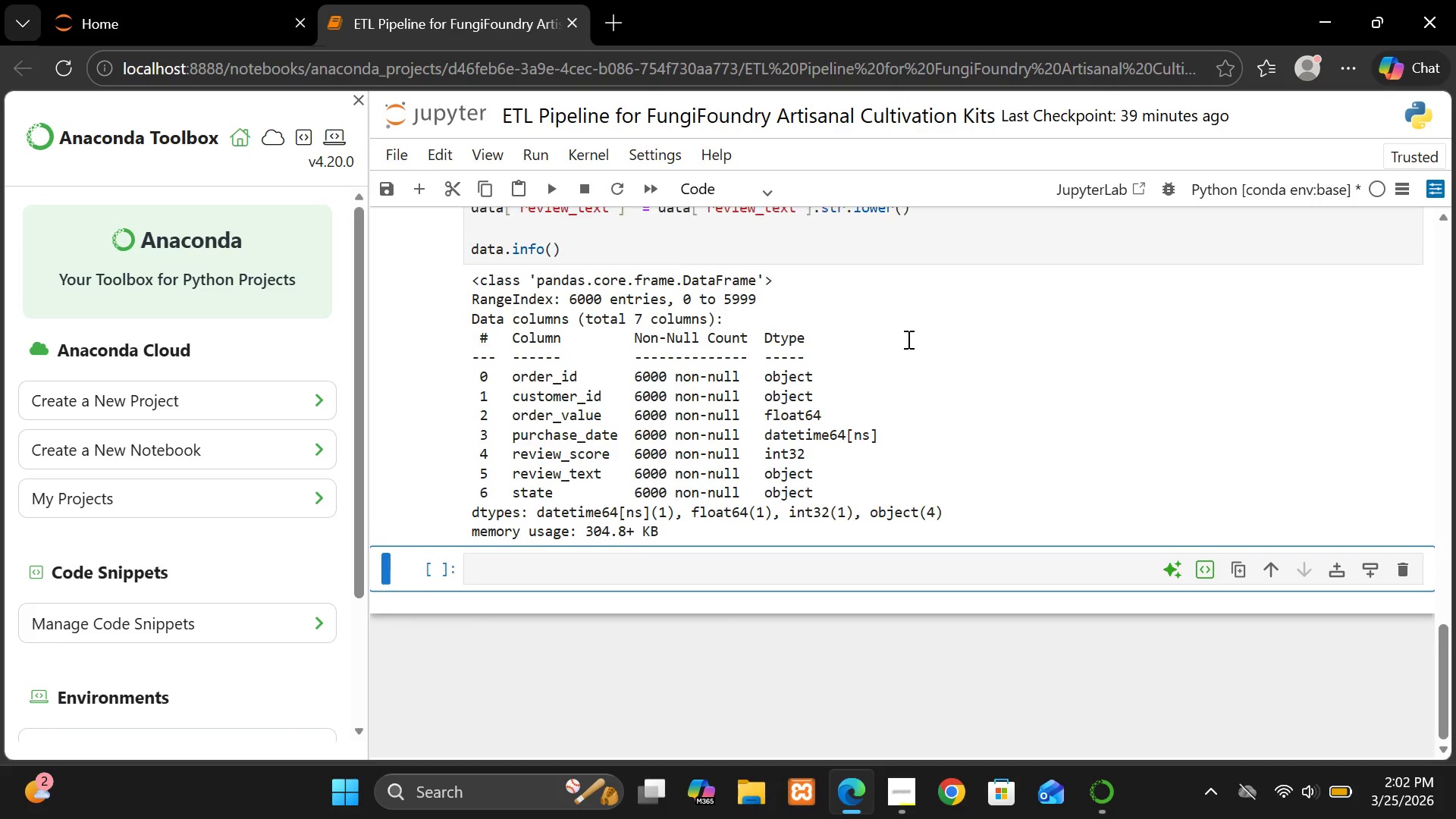 
left_click([812, 577])
 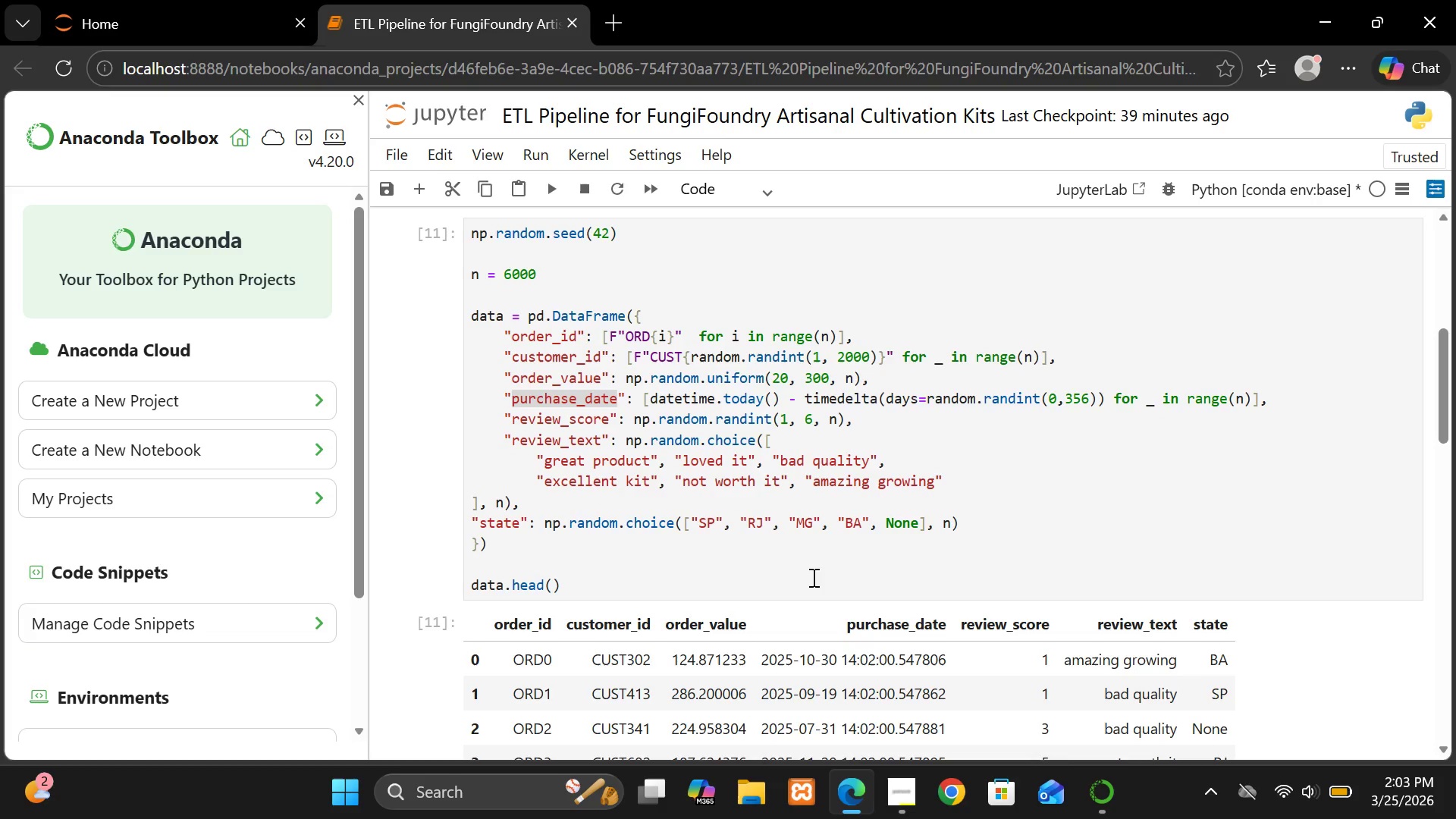 
wait(19.64)
 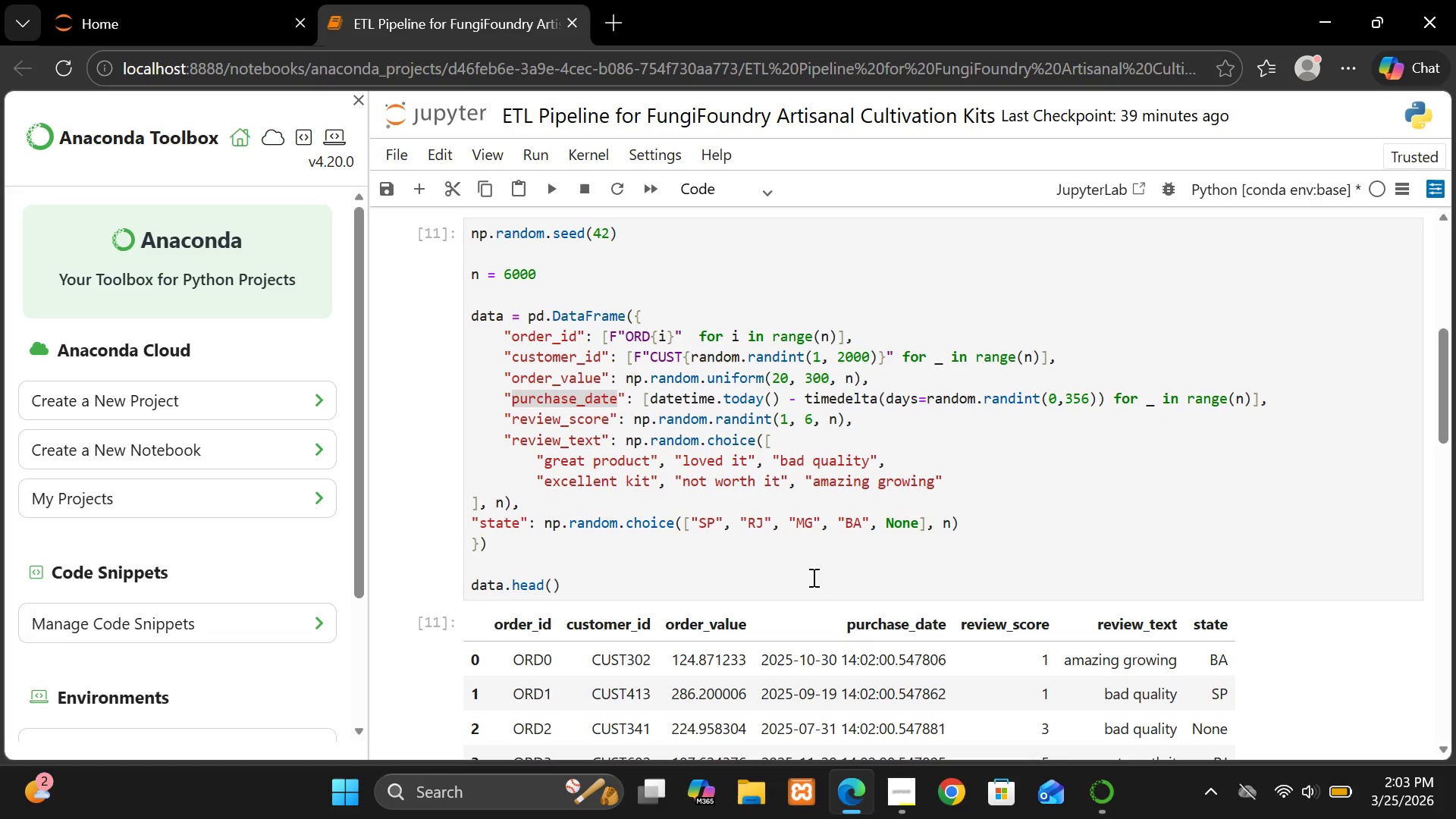 
left_click([895, 818])